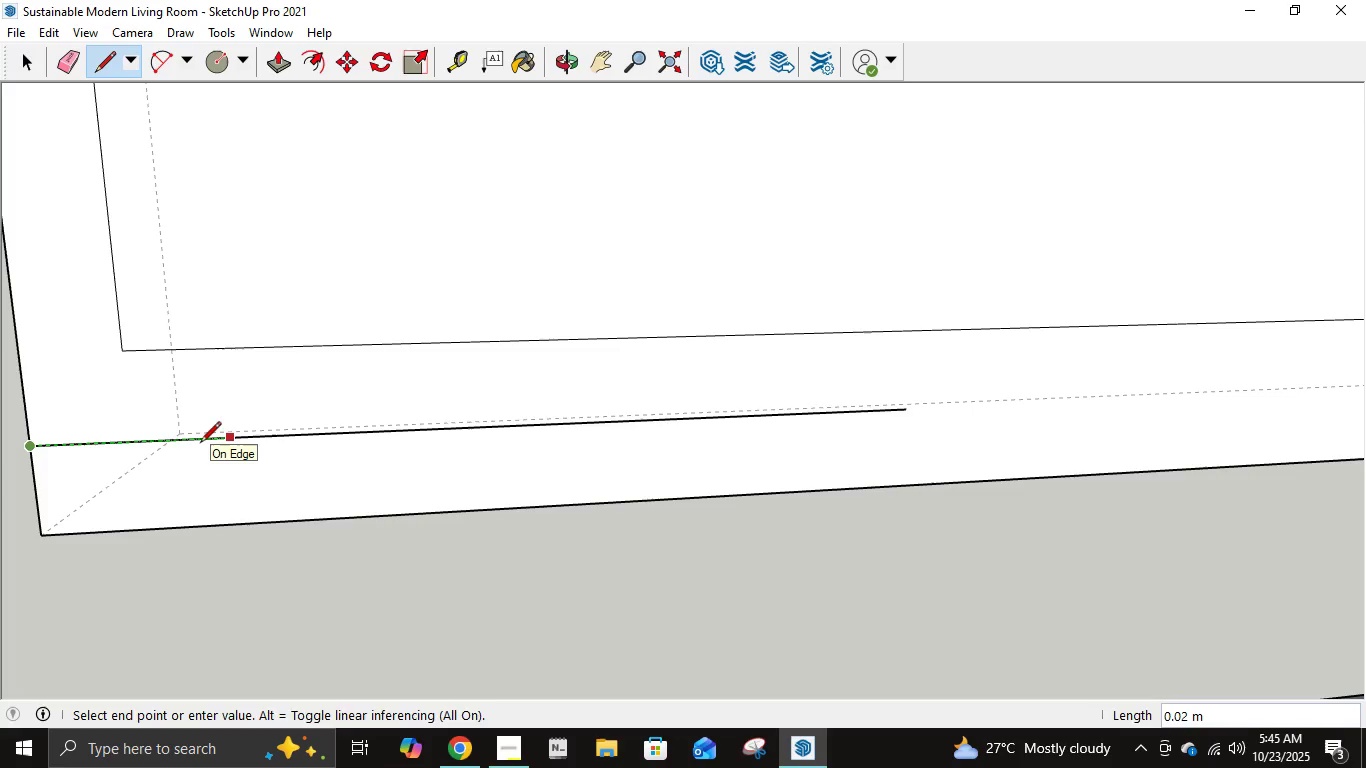 
key(NumpadDecimal)
 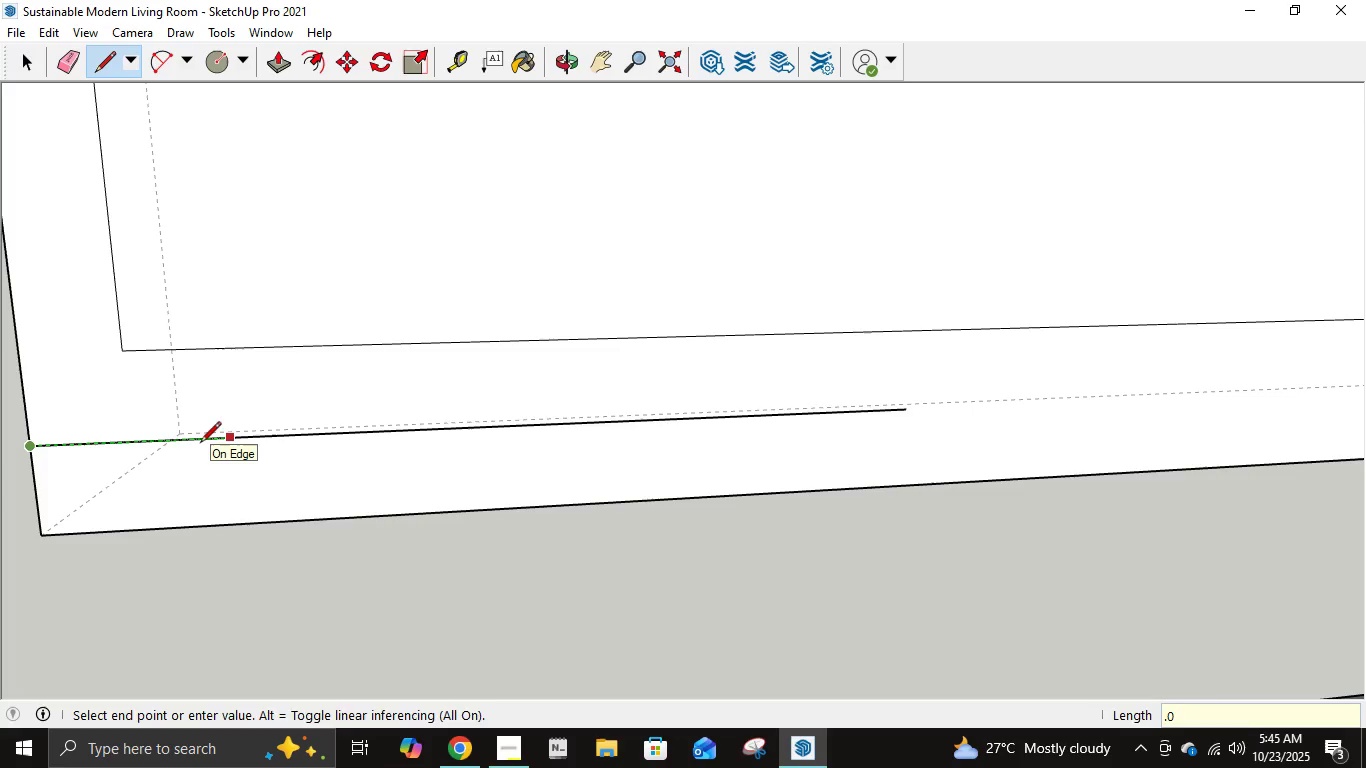 
key(Numpad0)
 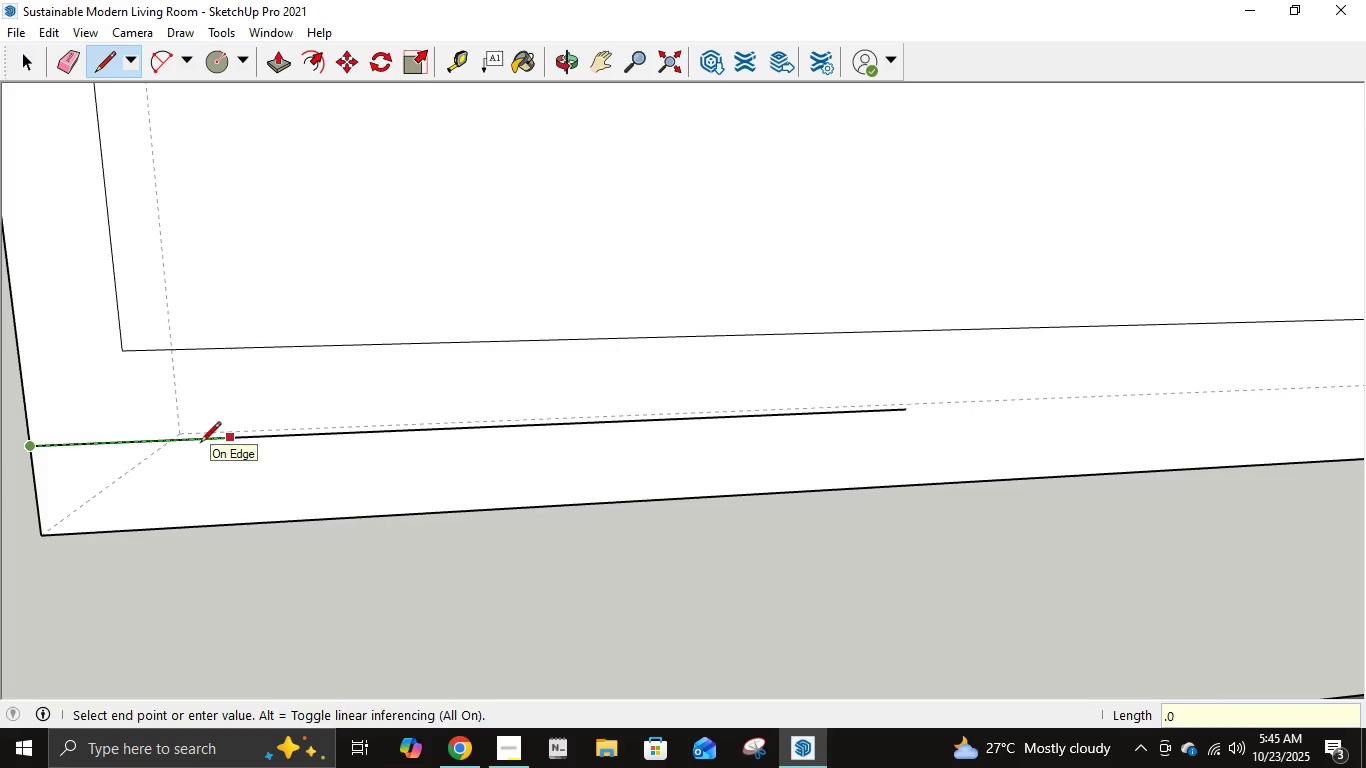 
key(Numpad2)
 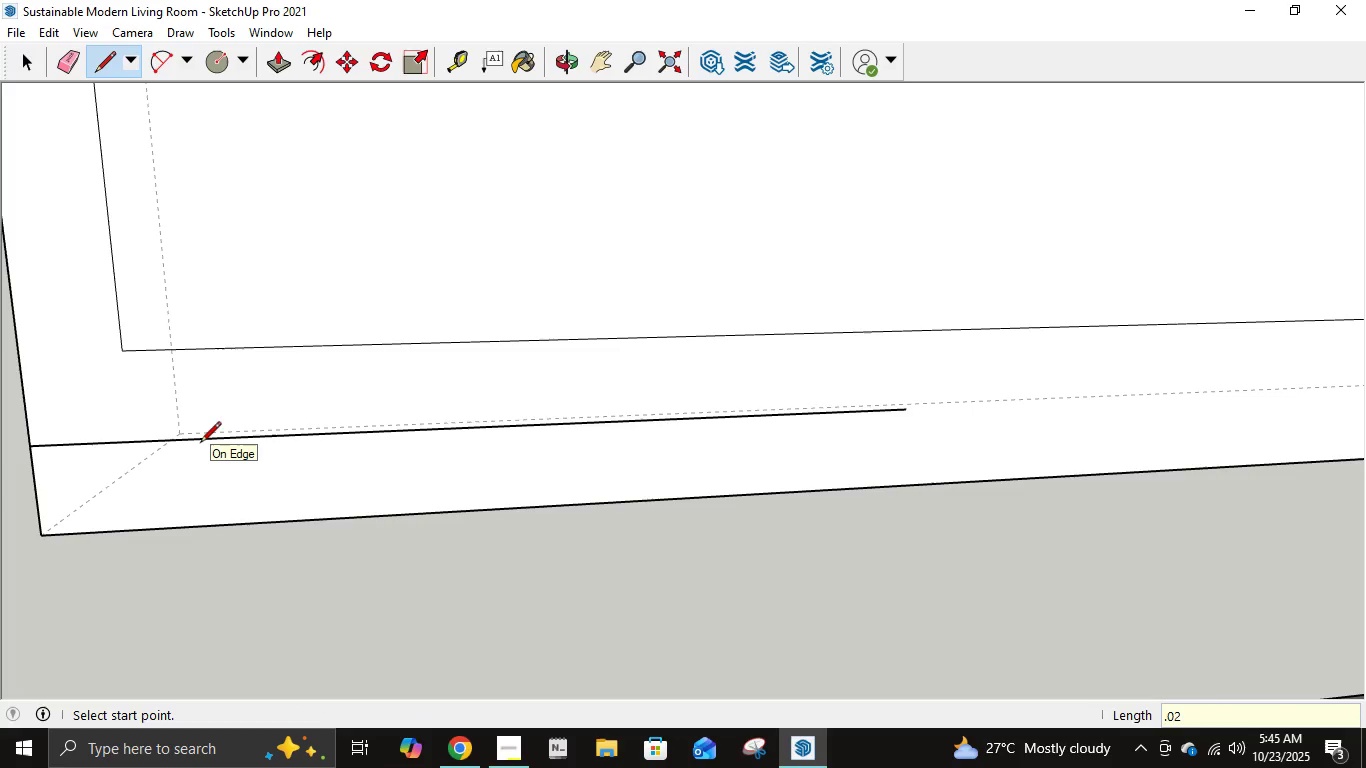 
key(NumpadEnter)
 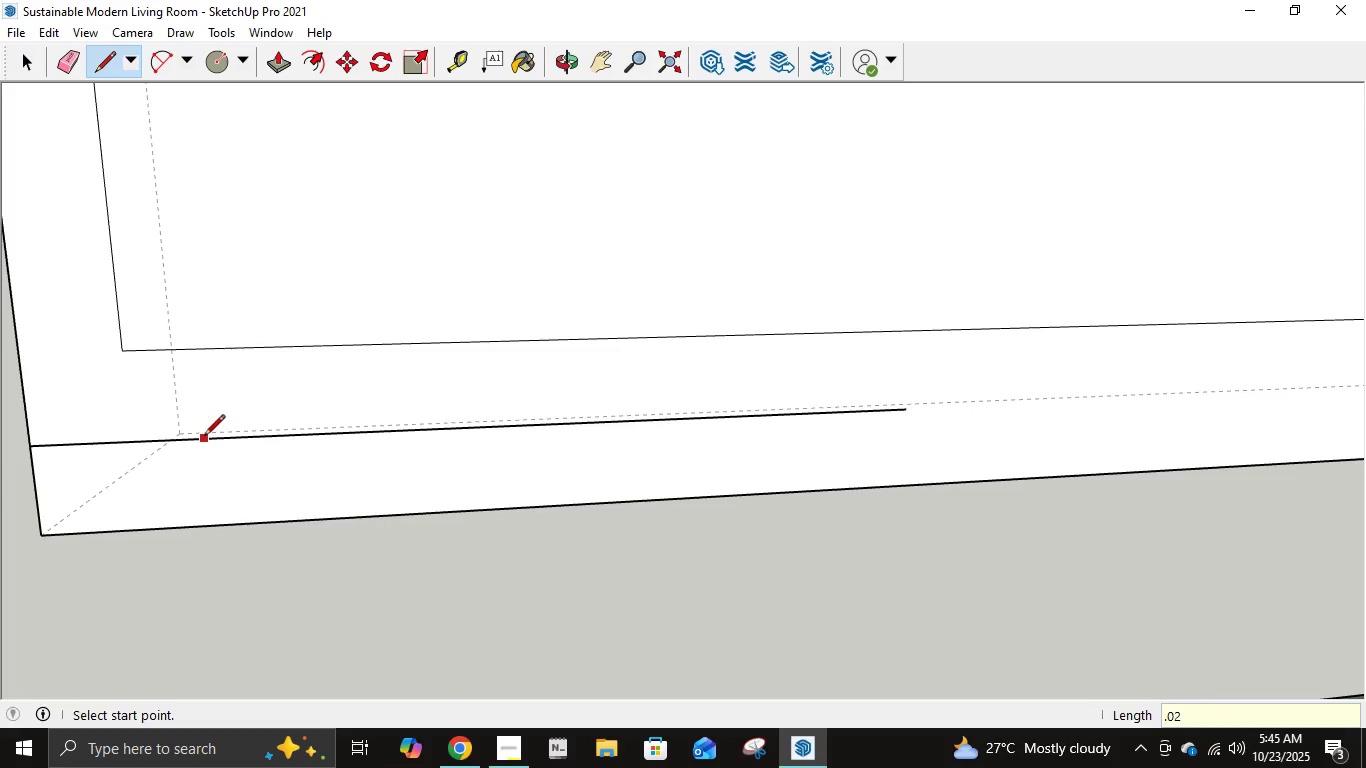 
left_click([233, 441])
 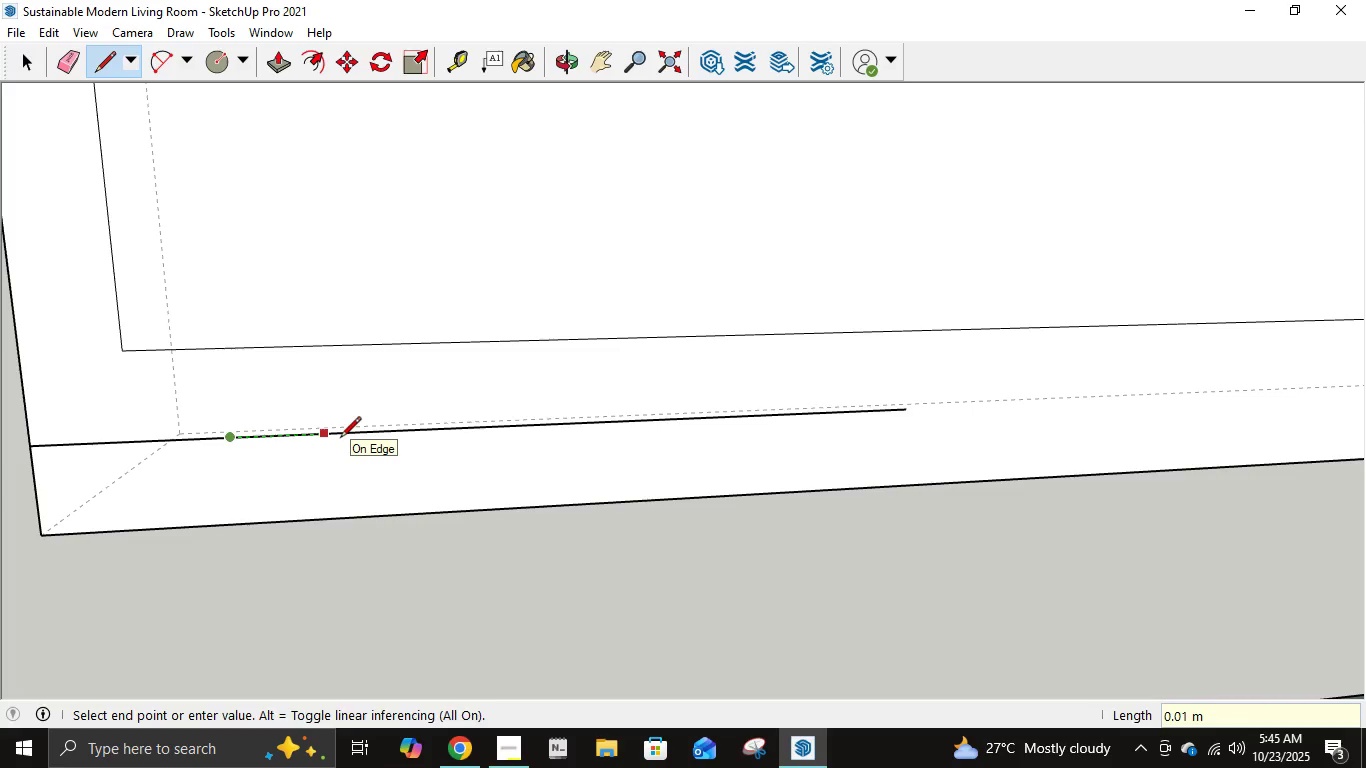 
key(NumpadDecimal)
 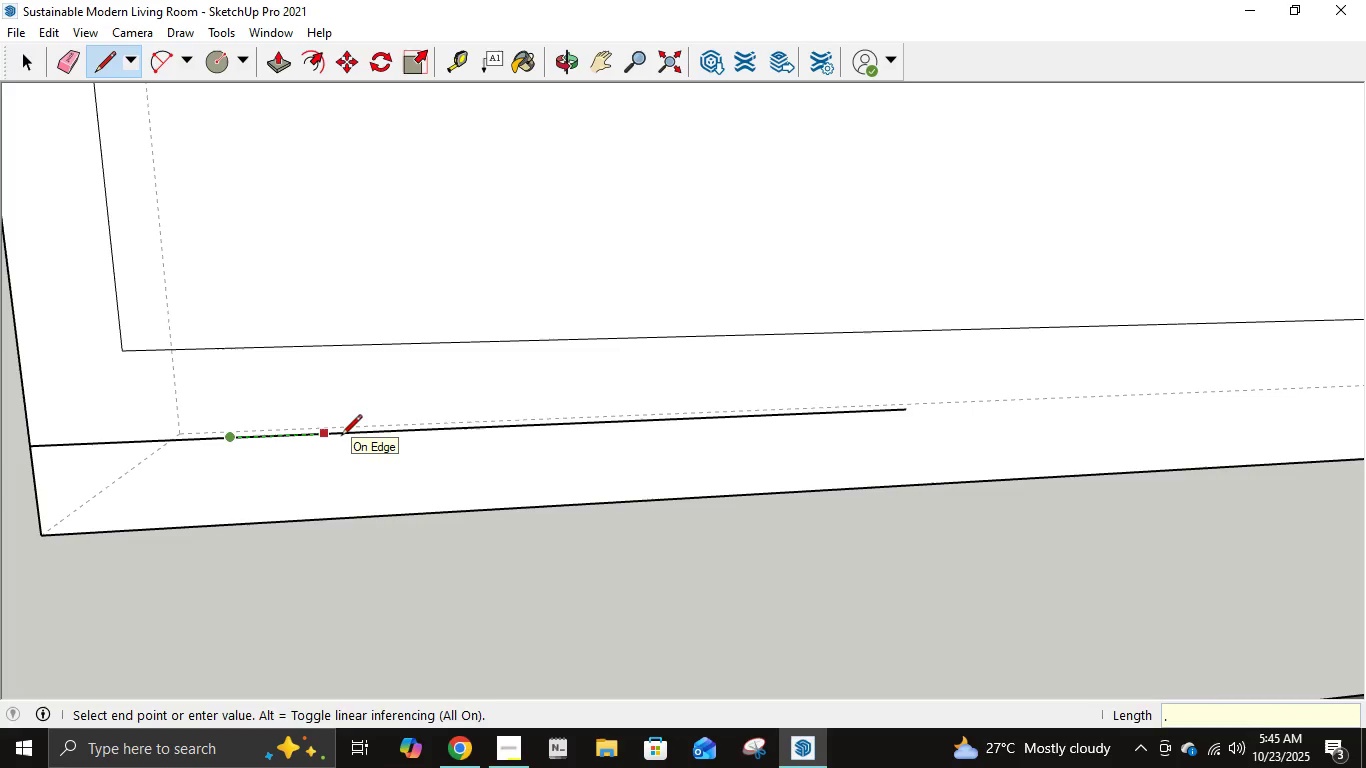 
key(Numpad0)
 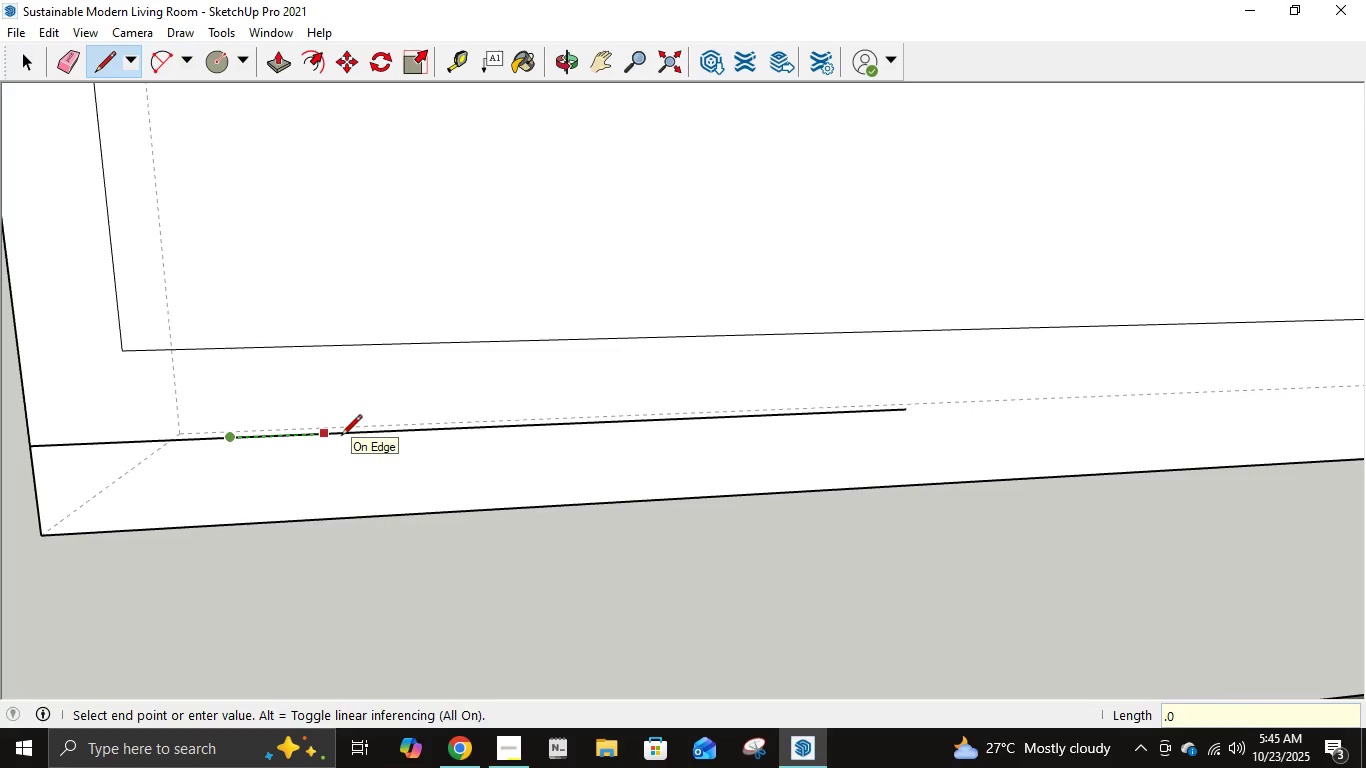 
key(Numpad2)
 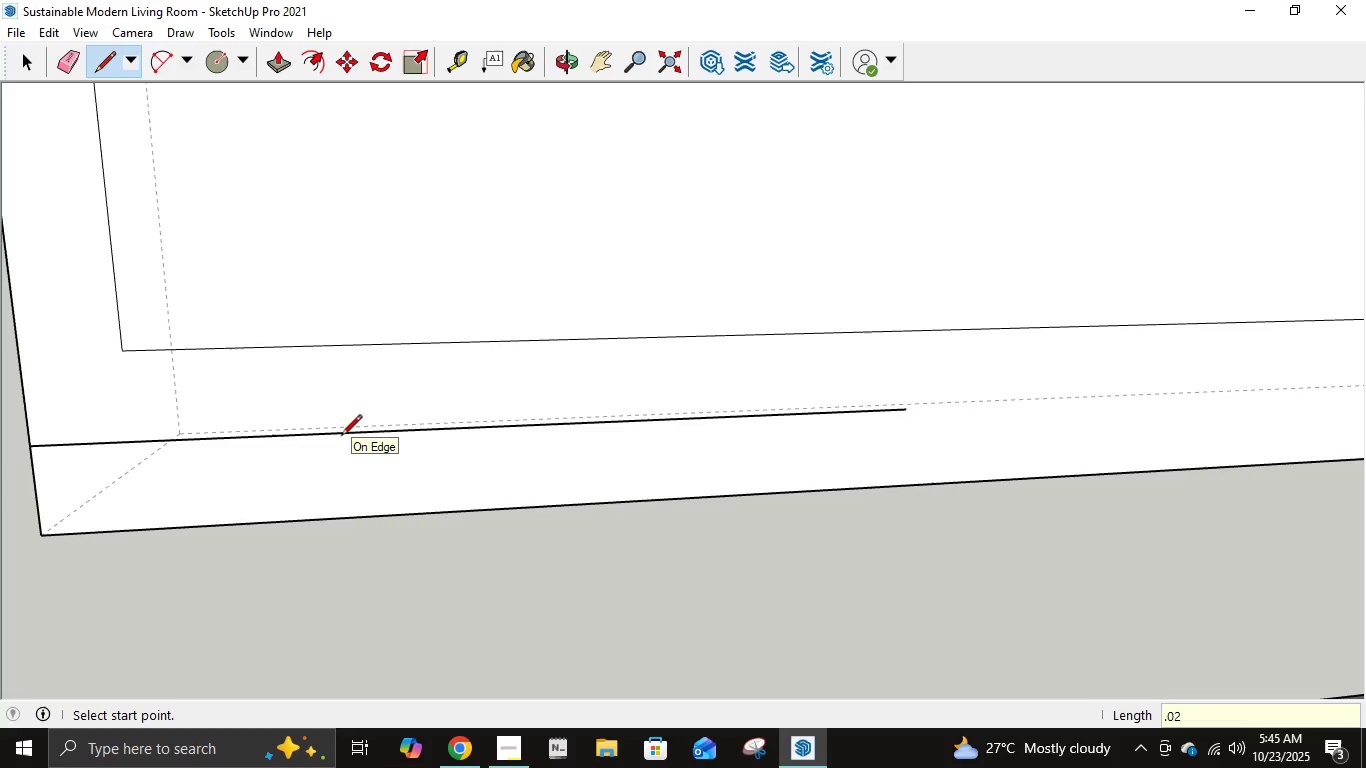 
key(NumpadEnter)
 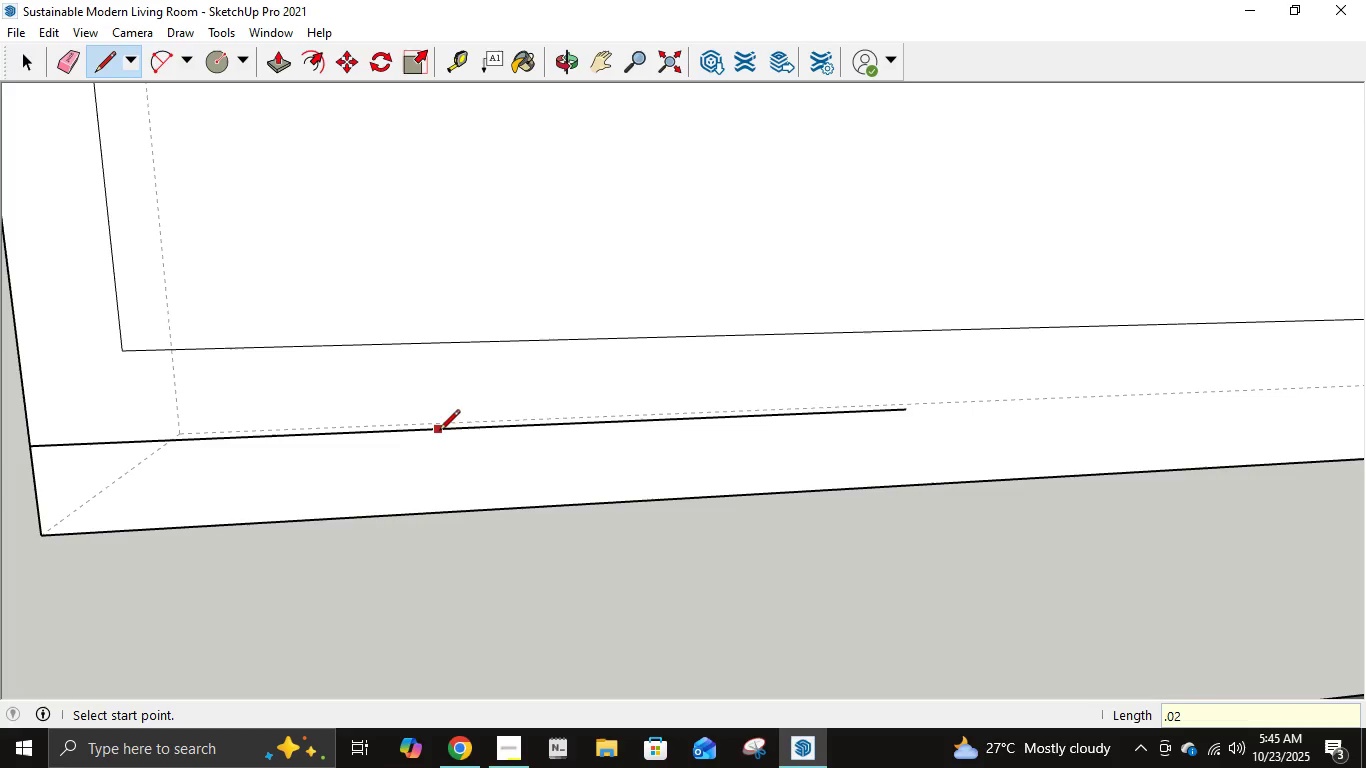 
left_click([419, 435])
 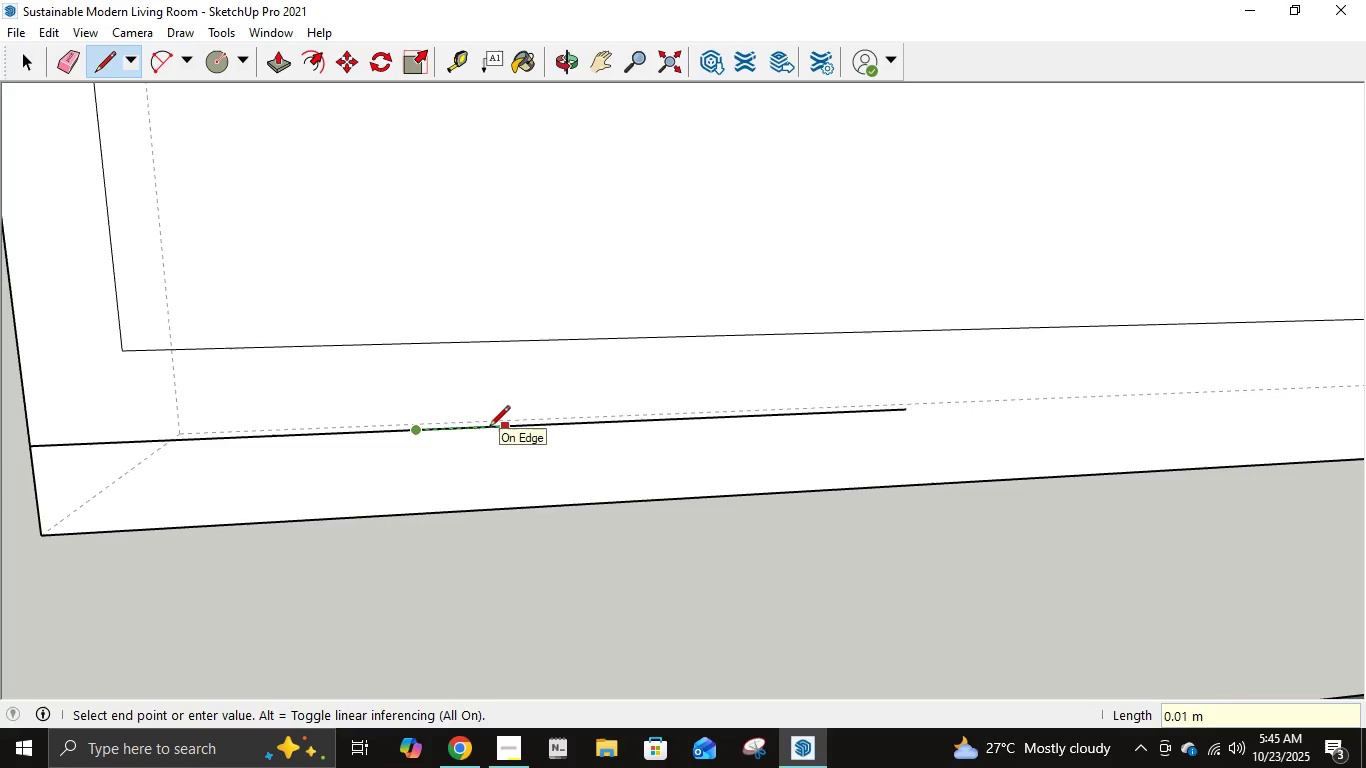 
key(NumpadDecimal)
 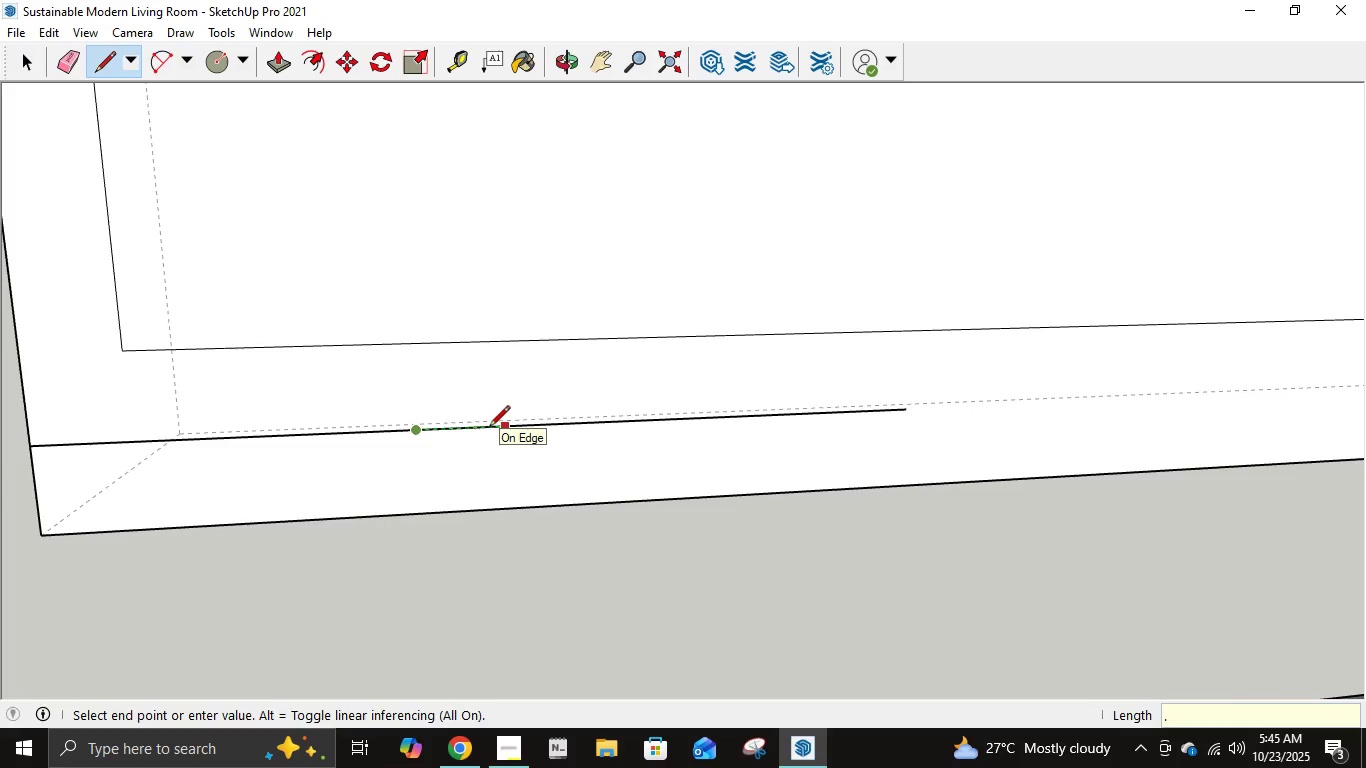 
key(Numpad0)
 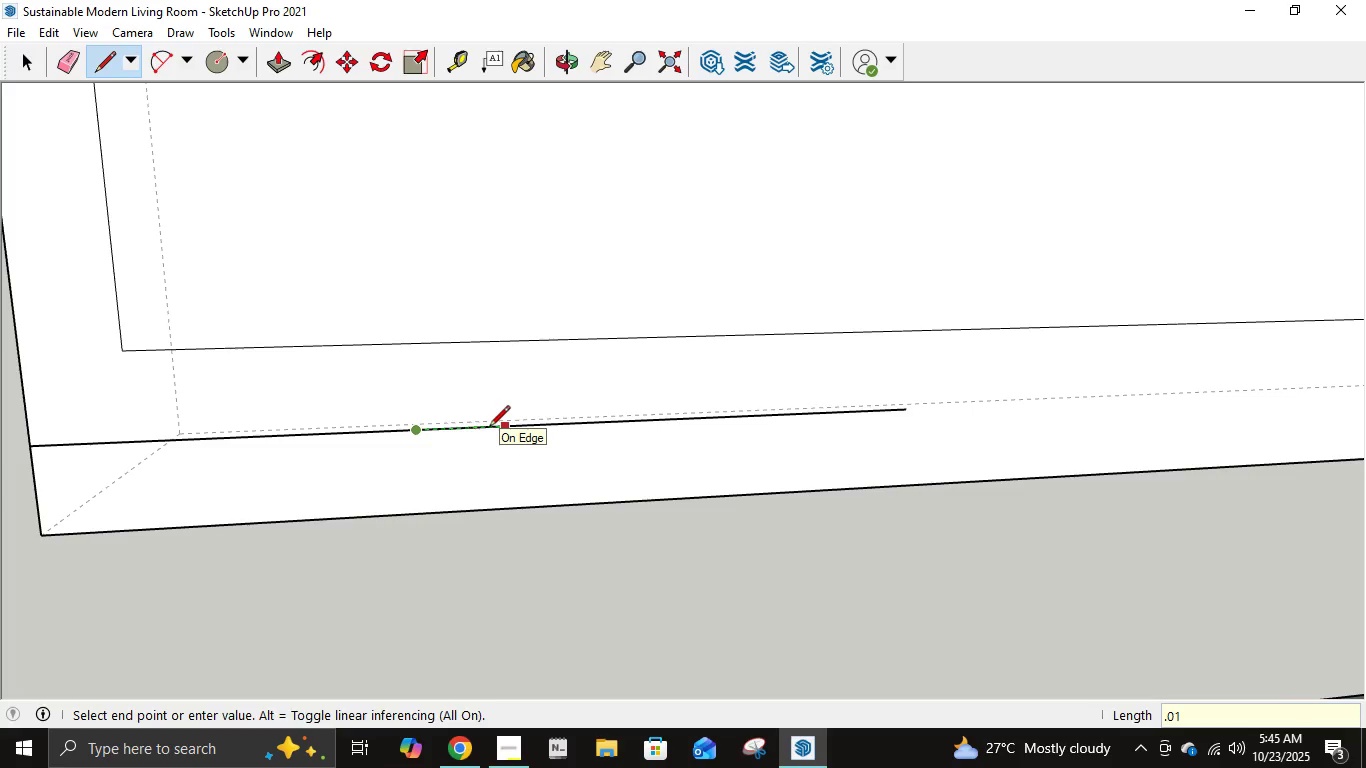 
key(Numpad1)
 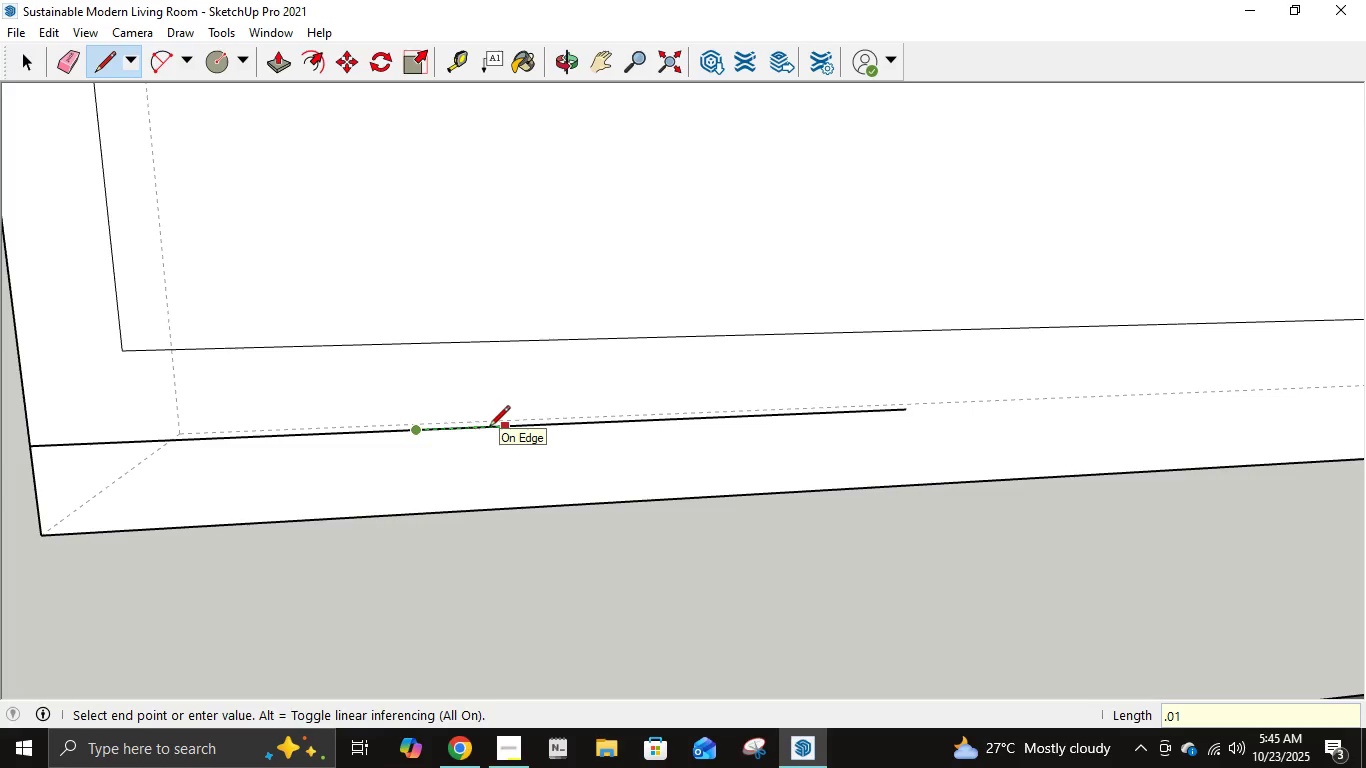 
key(NumpadEnter)
 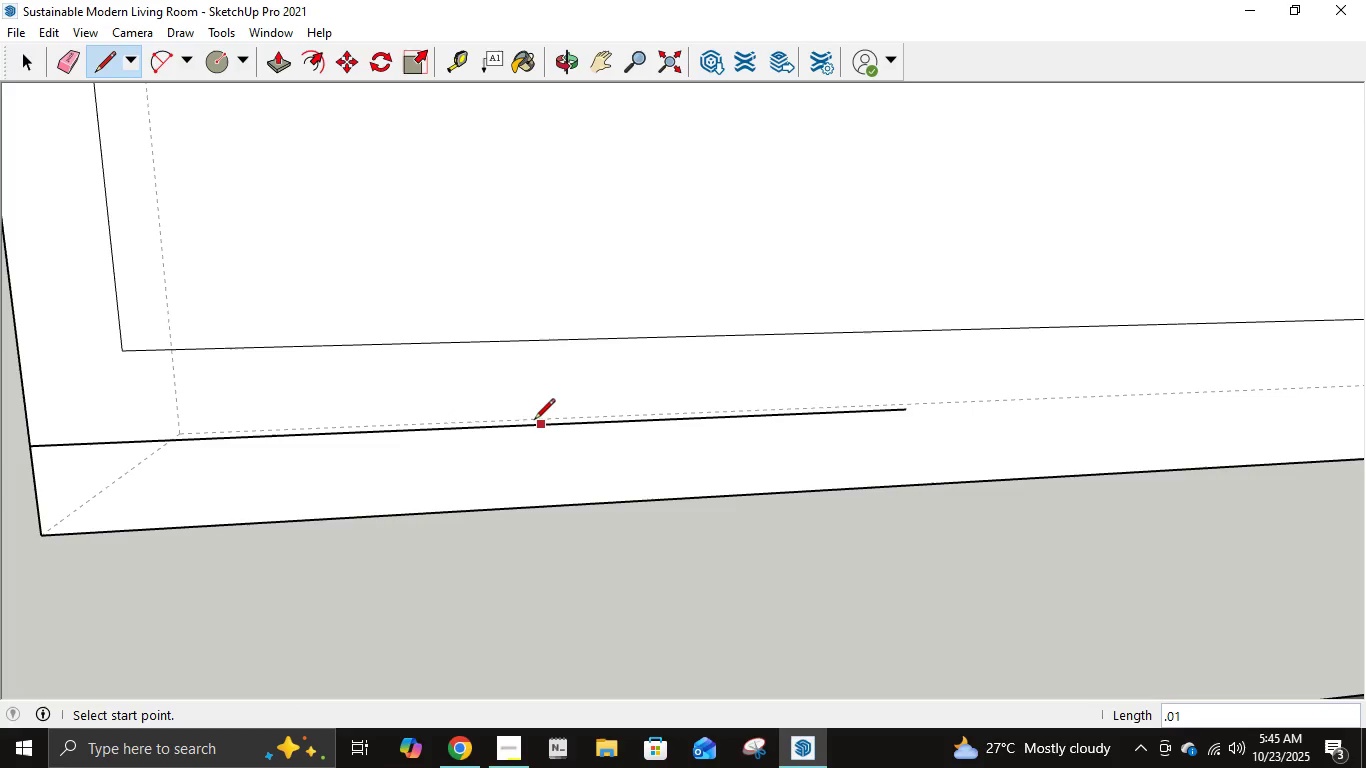 
wait(6.62)
 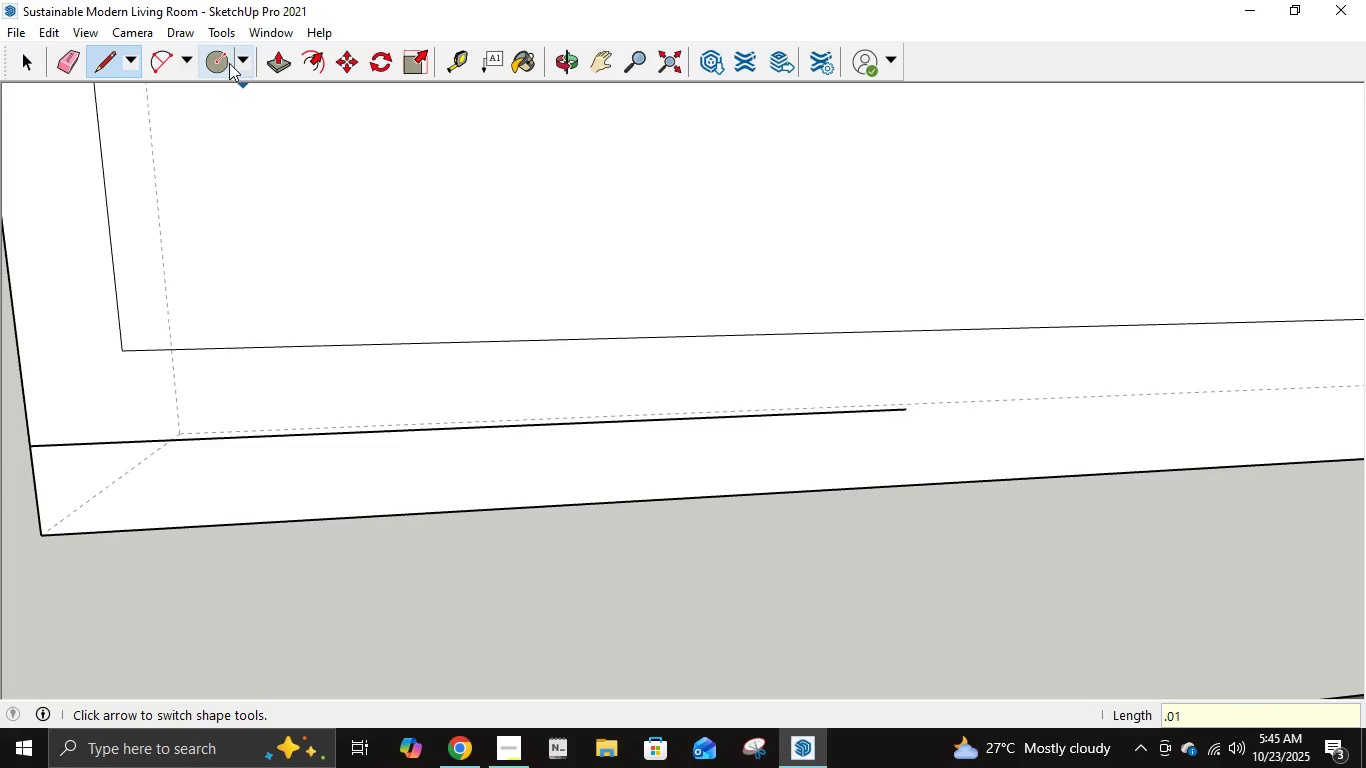 
key(NumpadDecimal)
 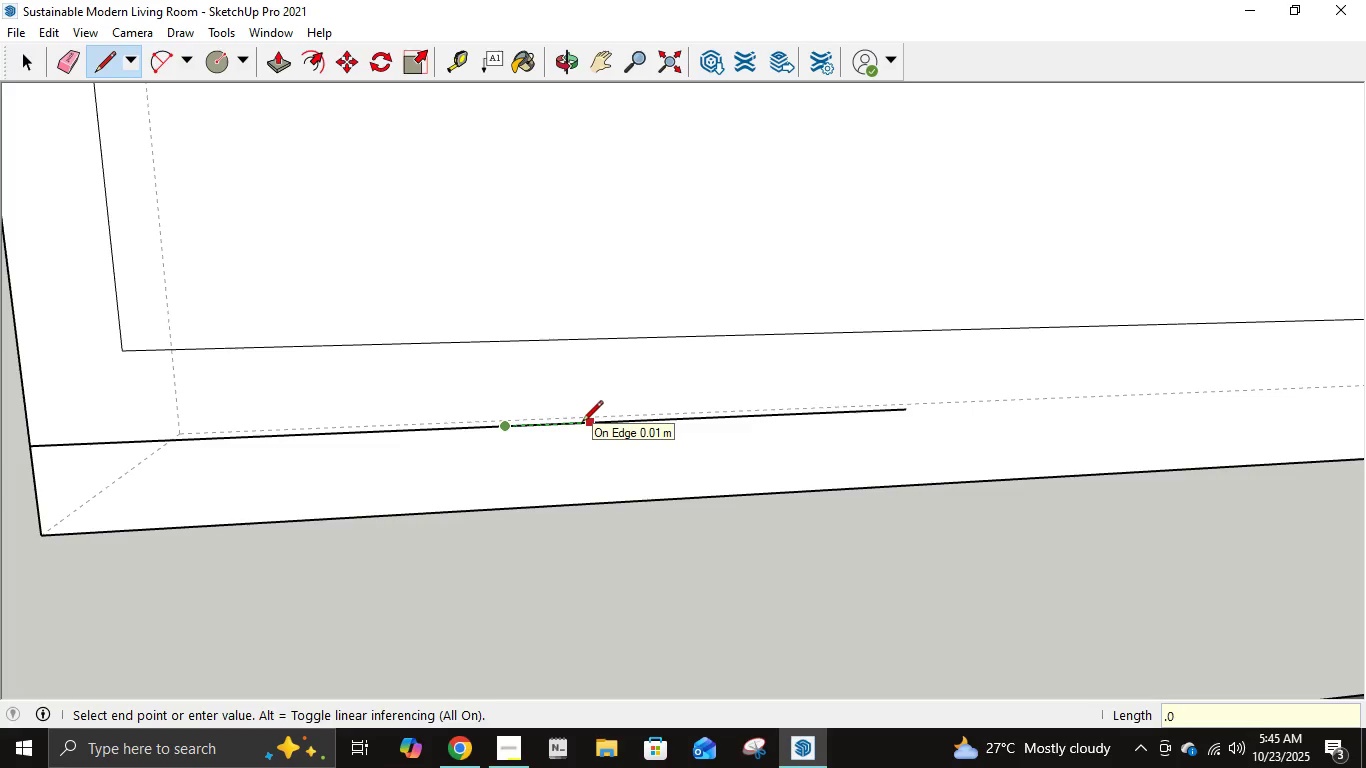 
key(Numpad0)
 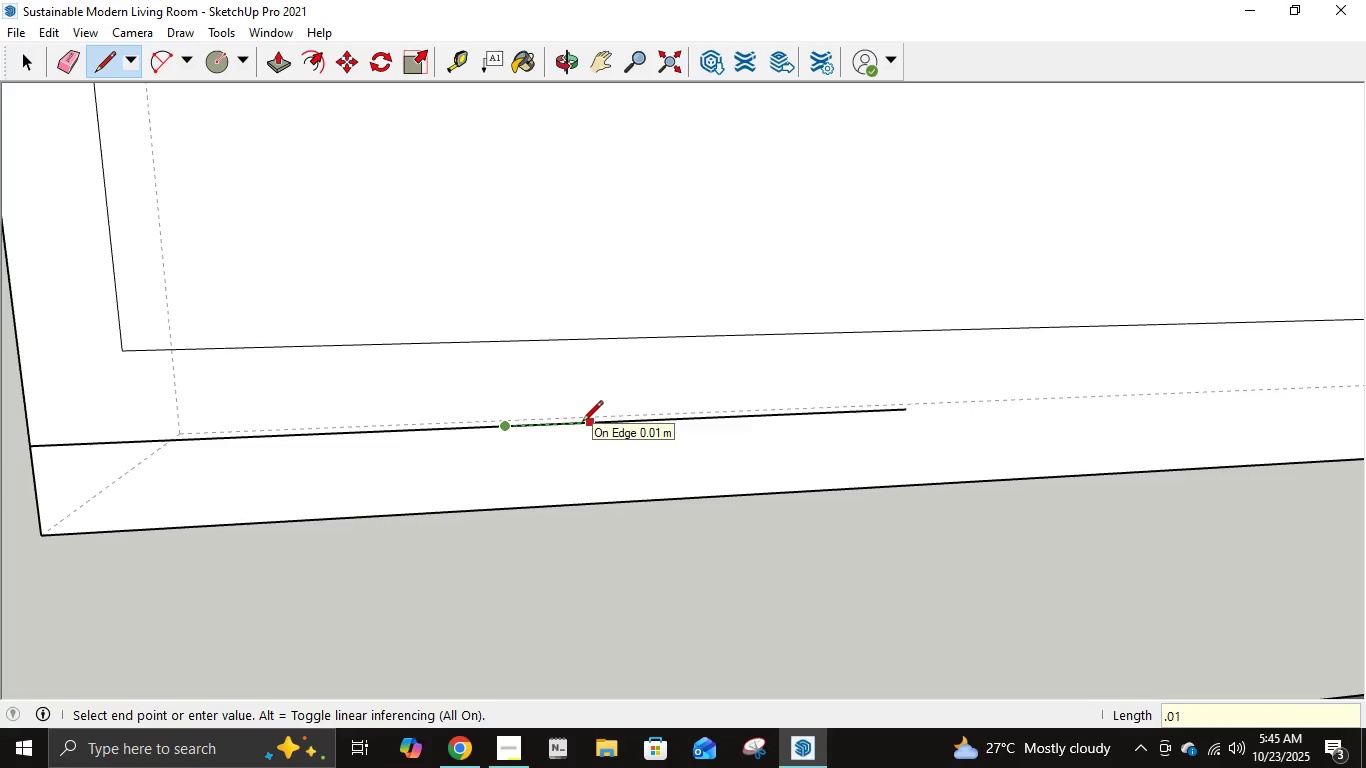 
key(Numpad1)
 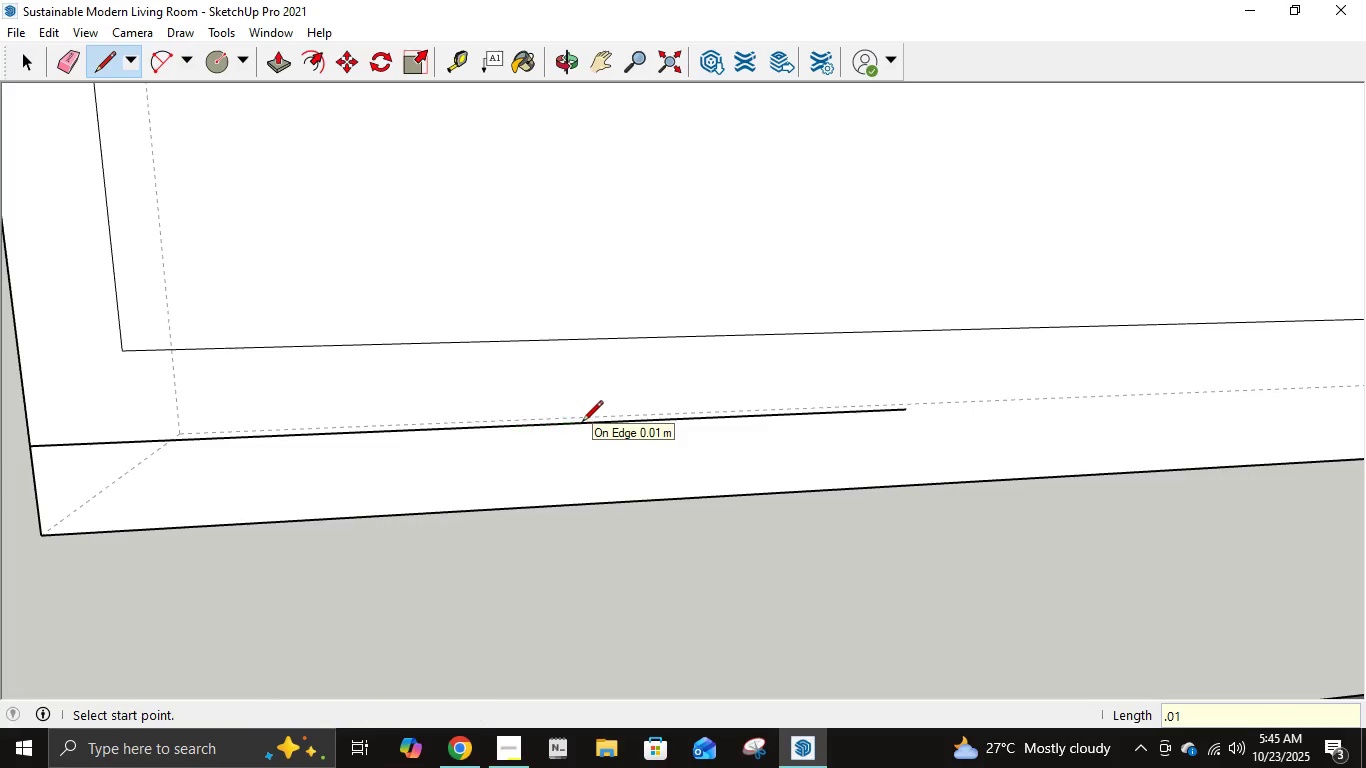 
key(NumpadEnter)
 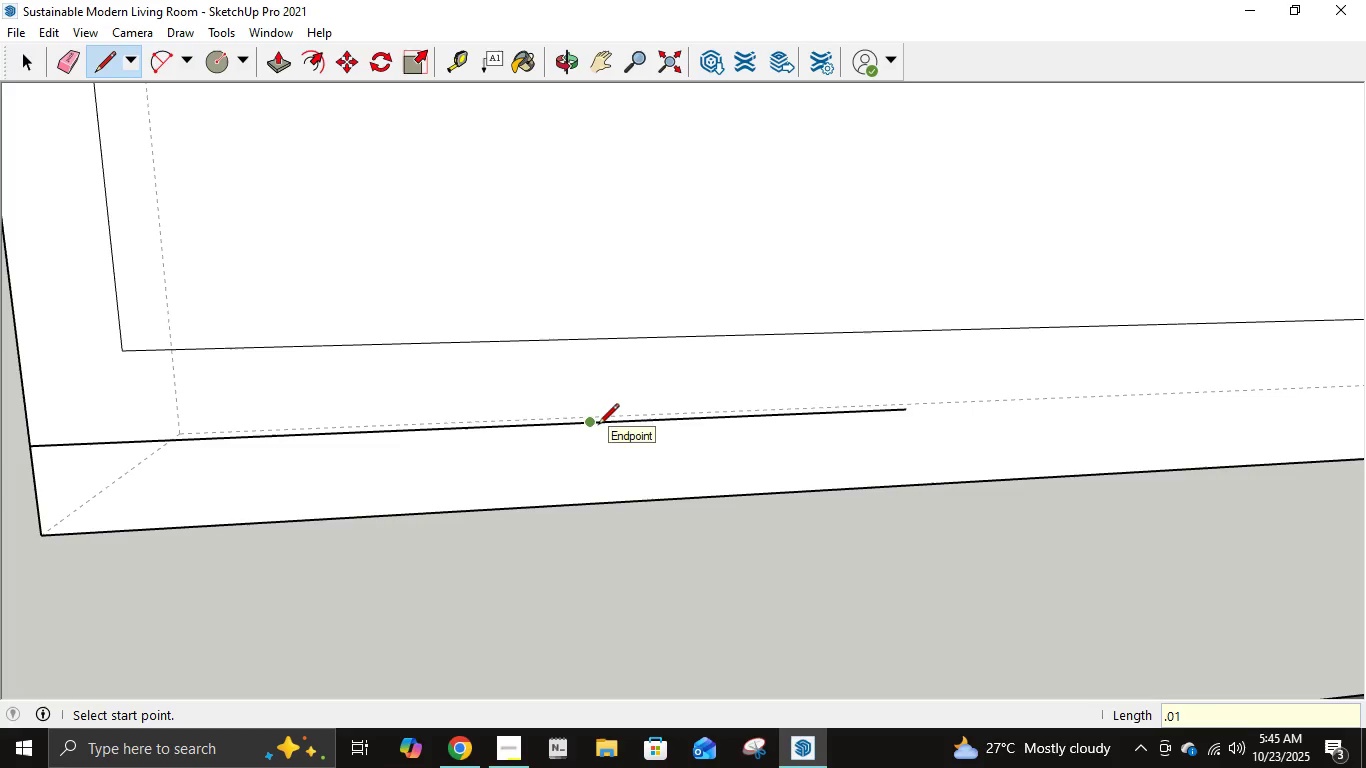 
left_click([598, 426])
 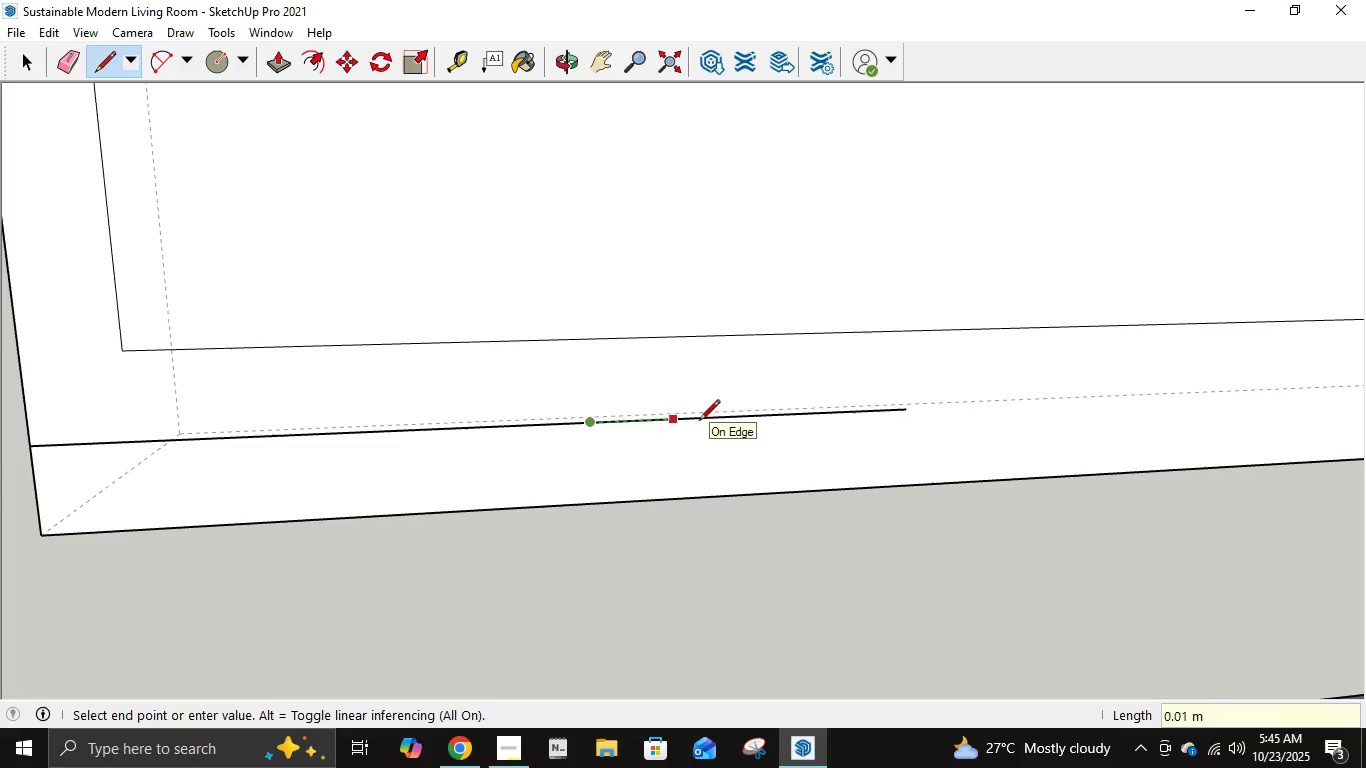 
key(NumpadDecimal)
 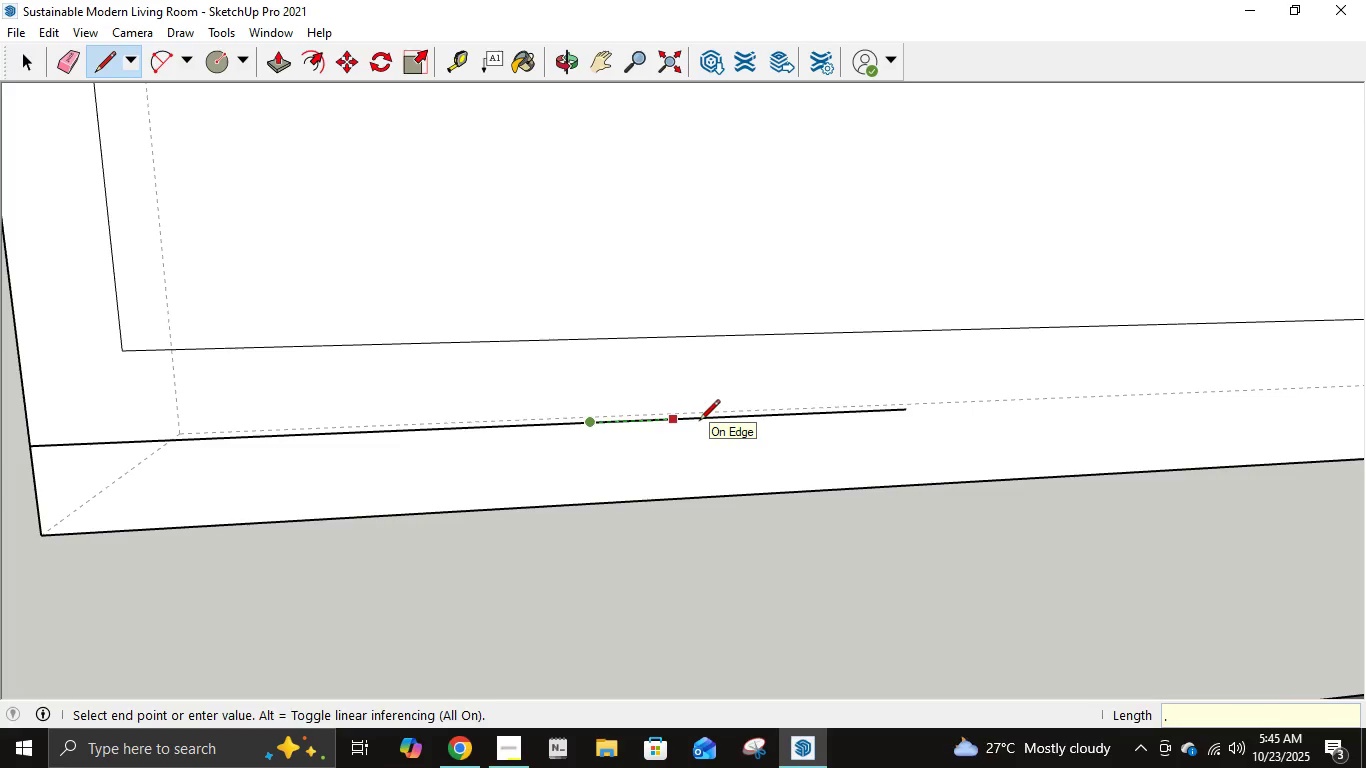 
key(Numpad0)
 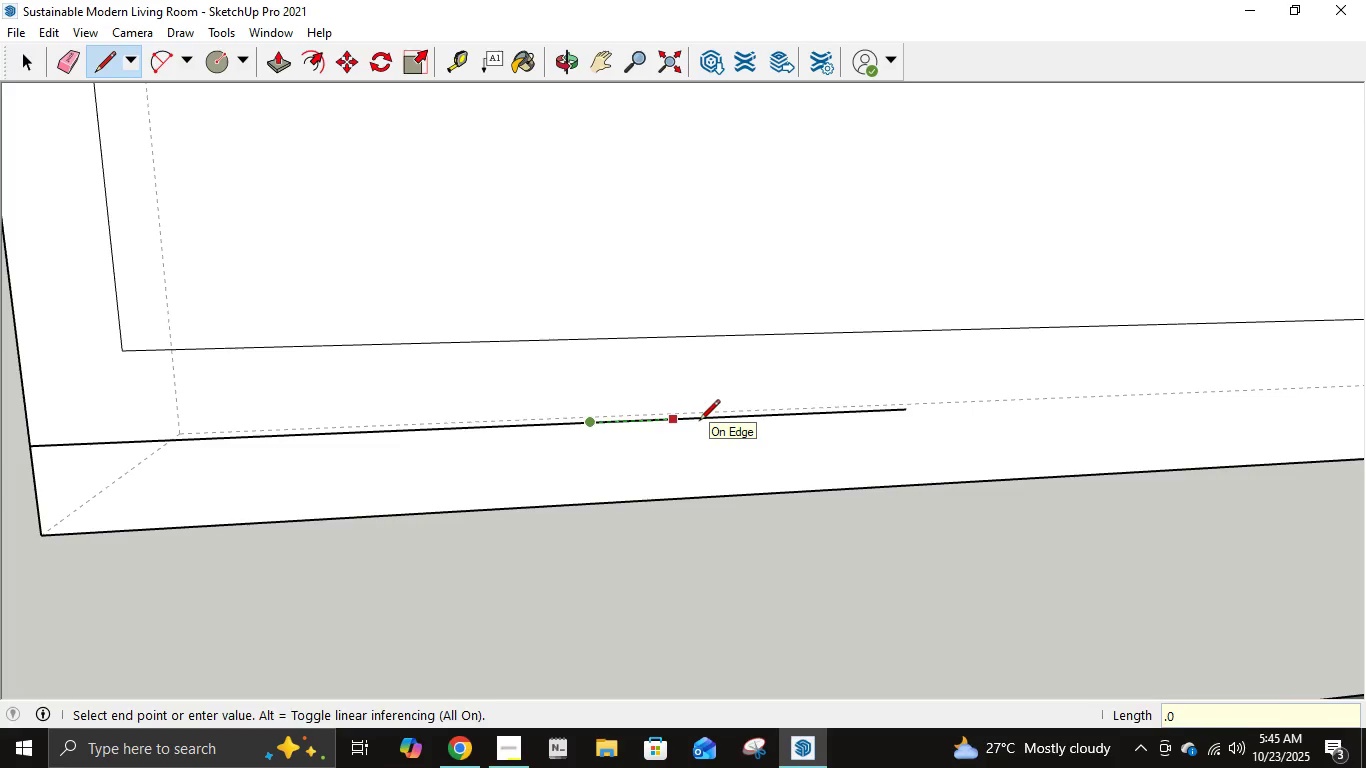 
key(Numpad1)
 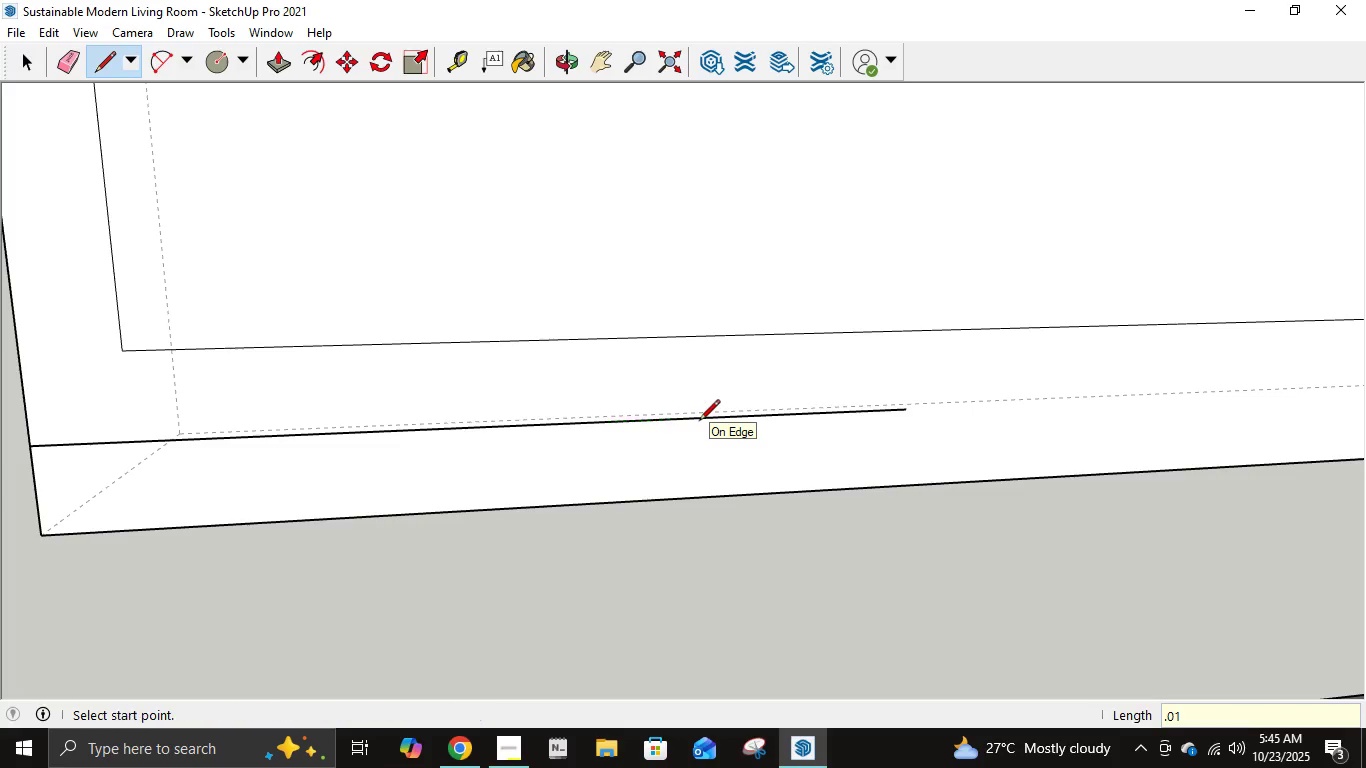 
key(NumpadEnter)
 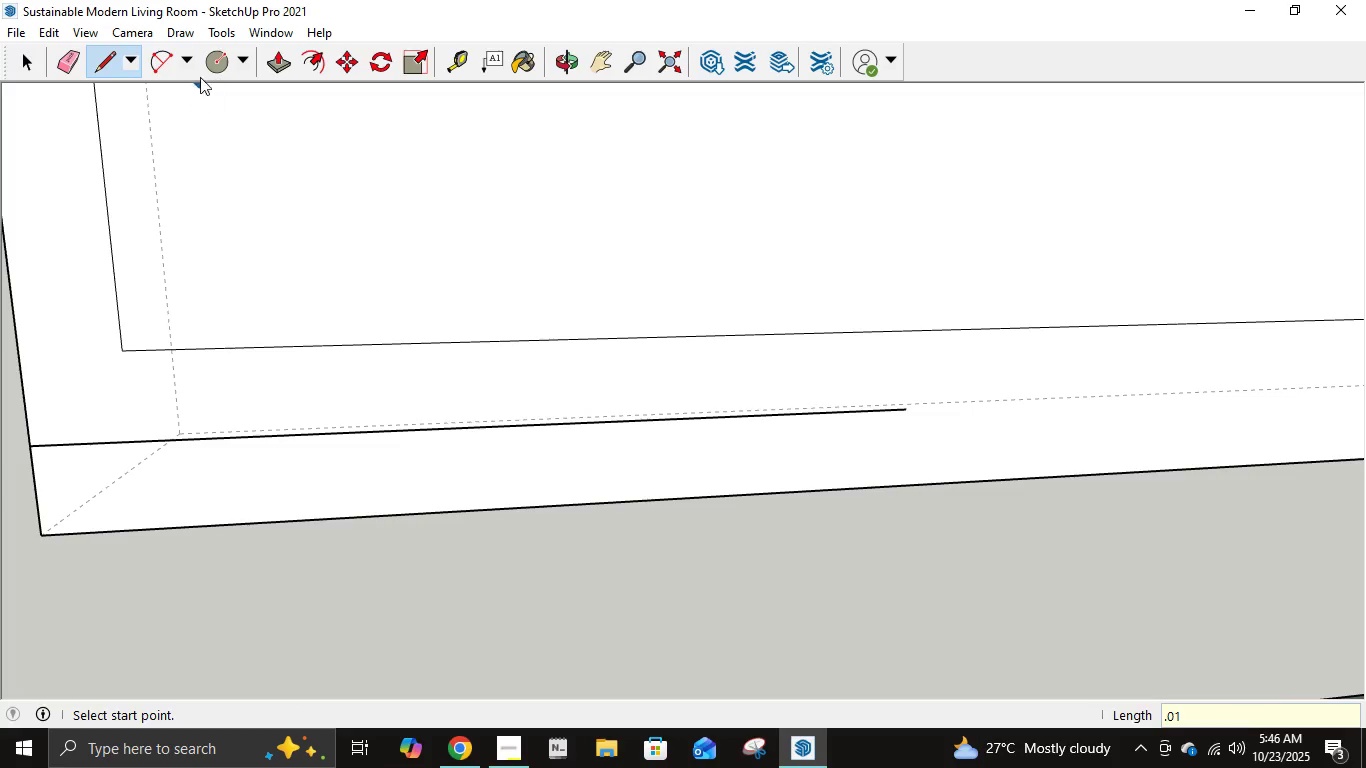 
wait(5.16)
 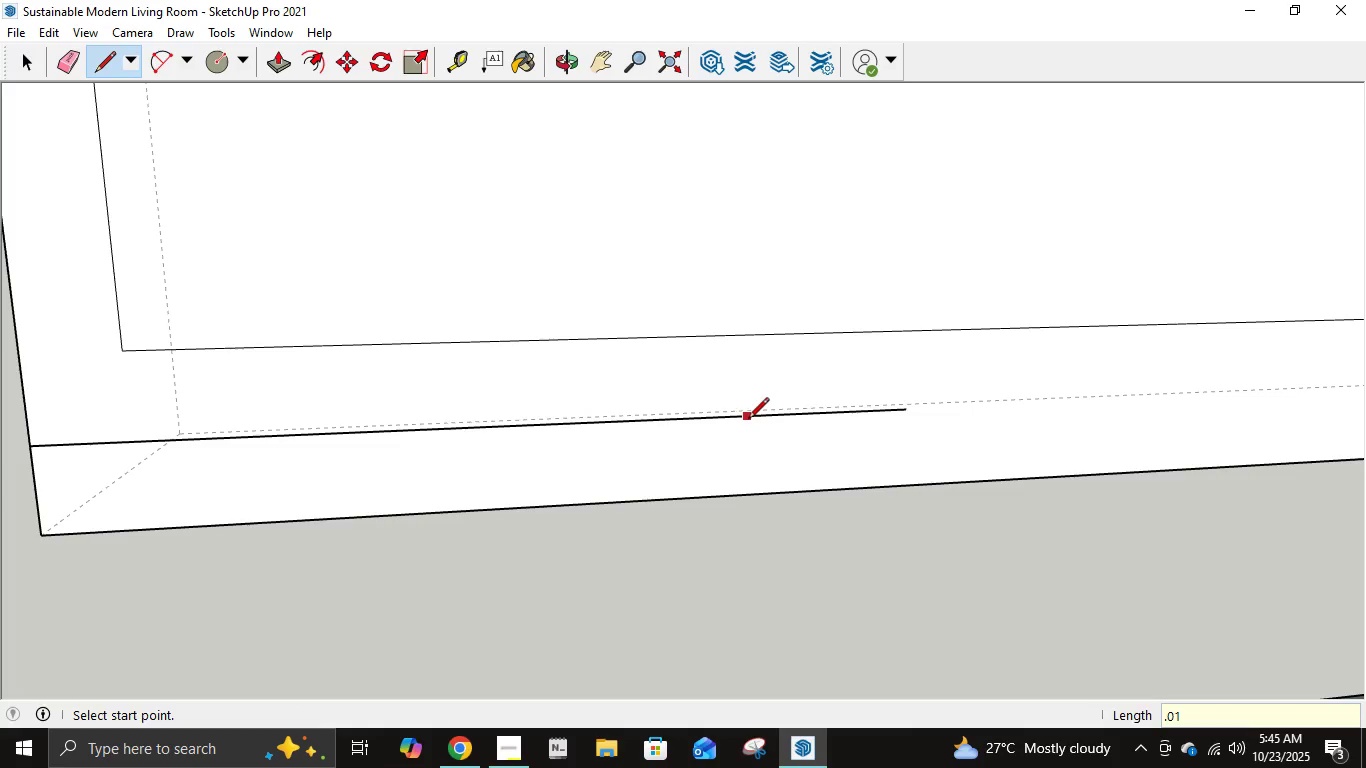 
left_click([211, 55])
 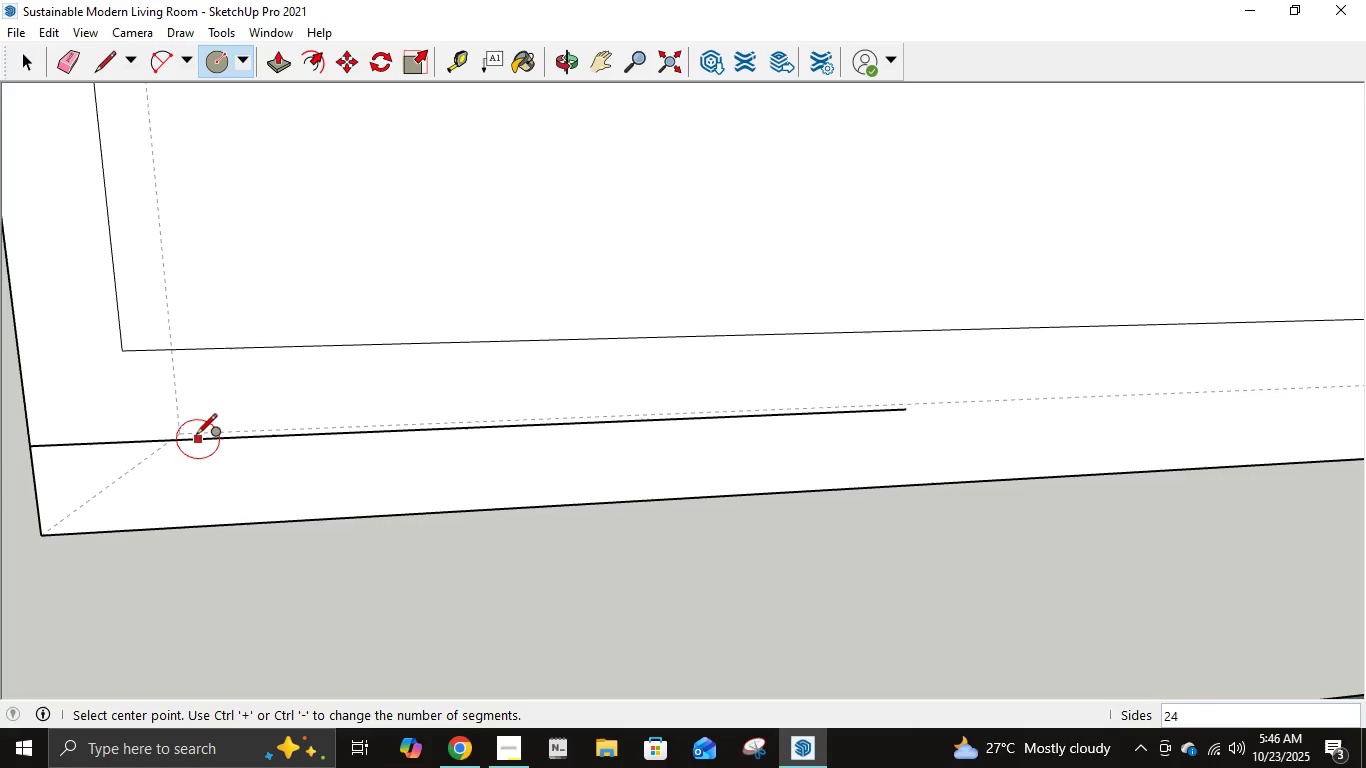 
wait(5.07)
 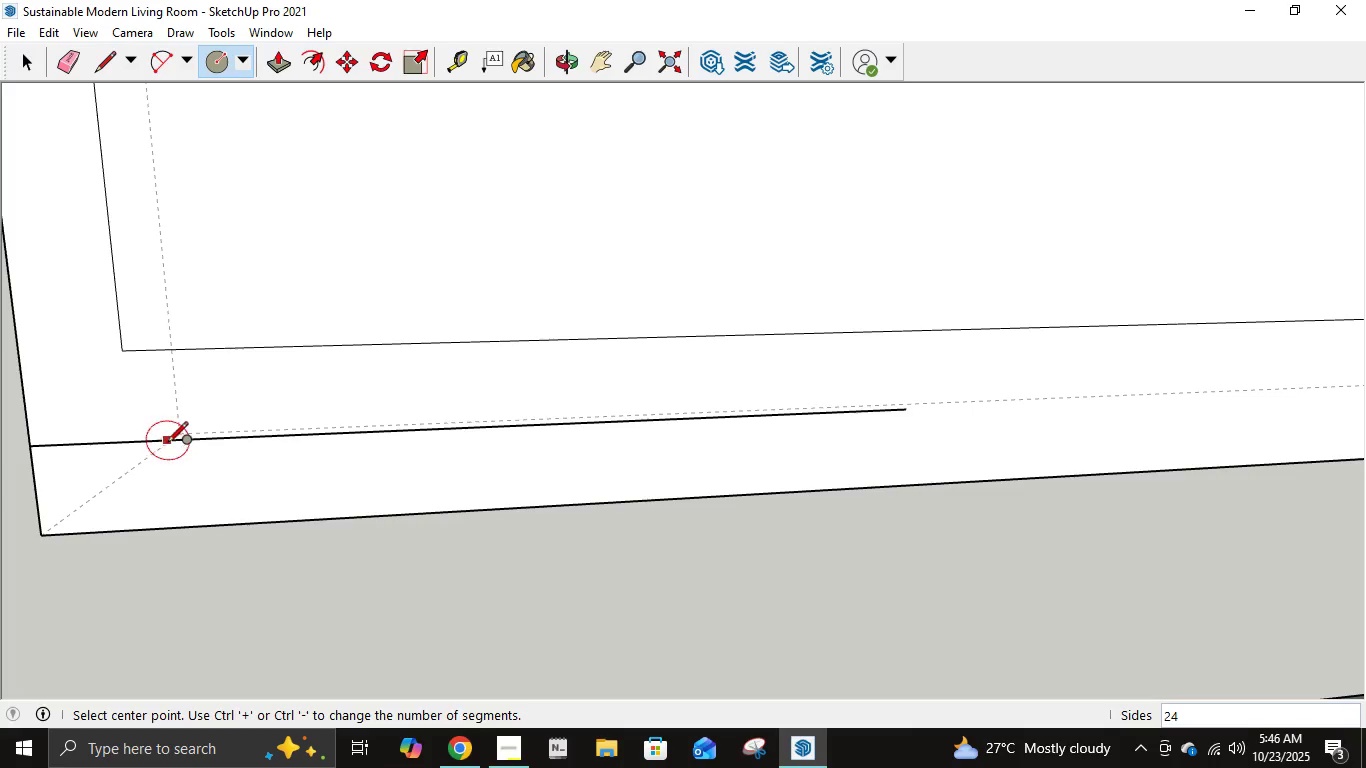 
scroll: coordinate [183, 445], scroll_direction: up, amount: 6.0
 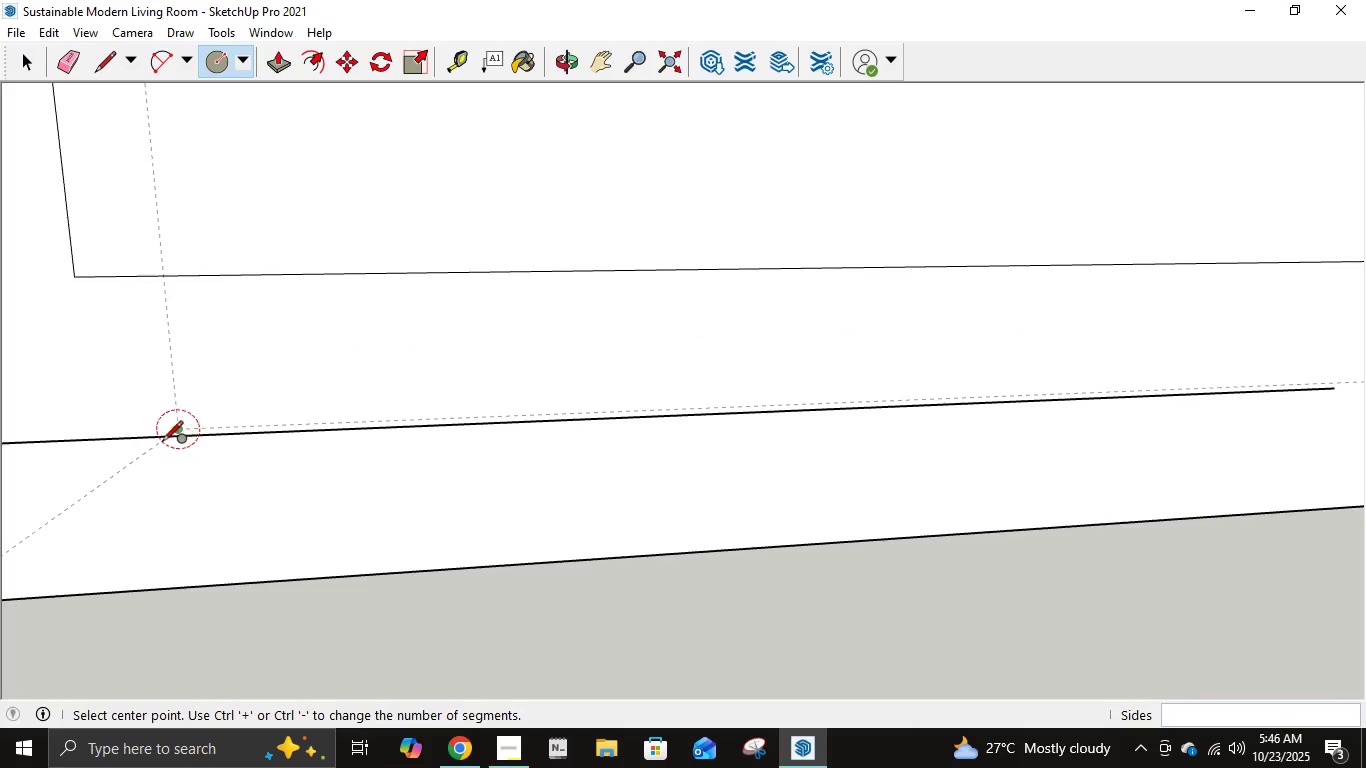 
scroll: coordinate [144, 447], scroll_direction: down, amount: 6.0
 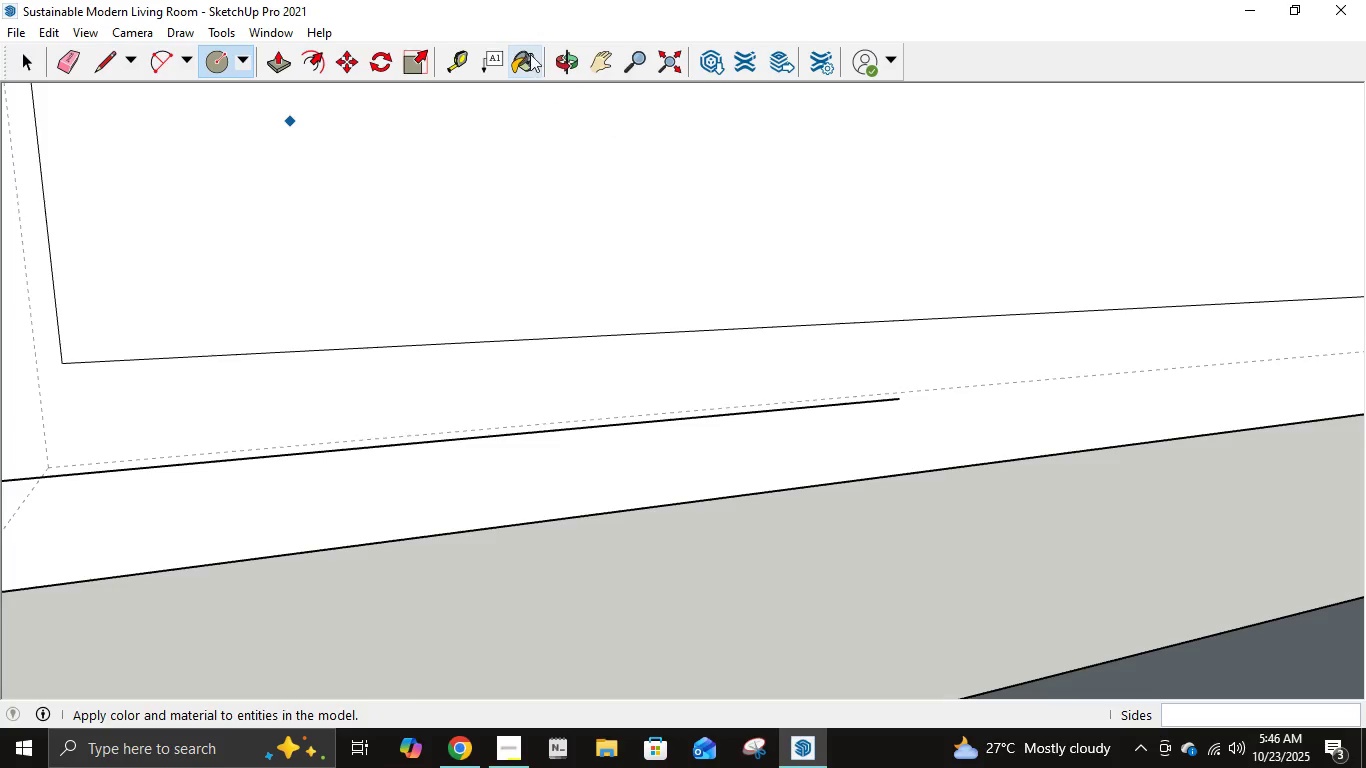 
left_click([594, 65])
 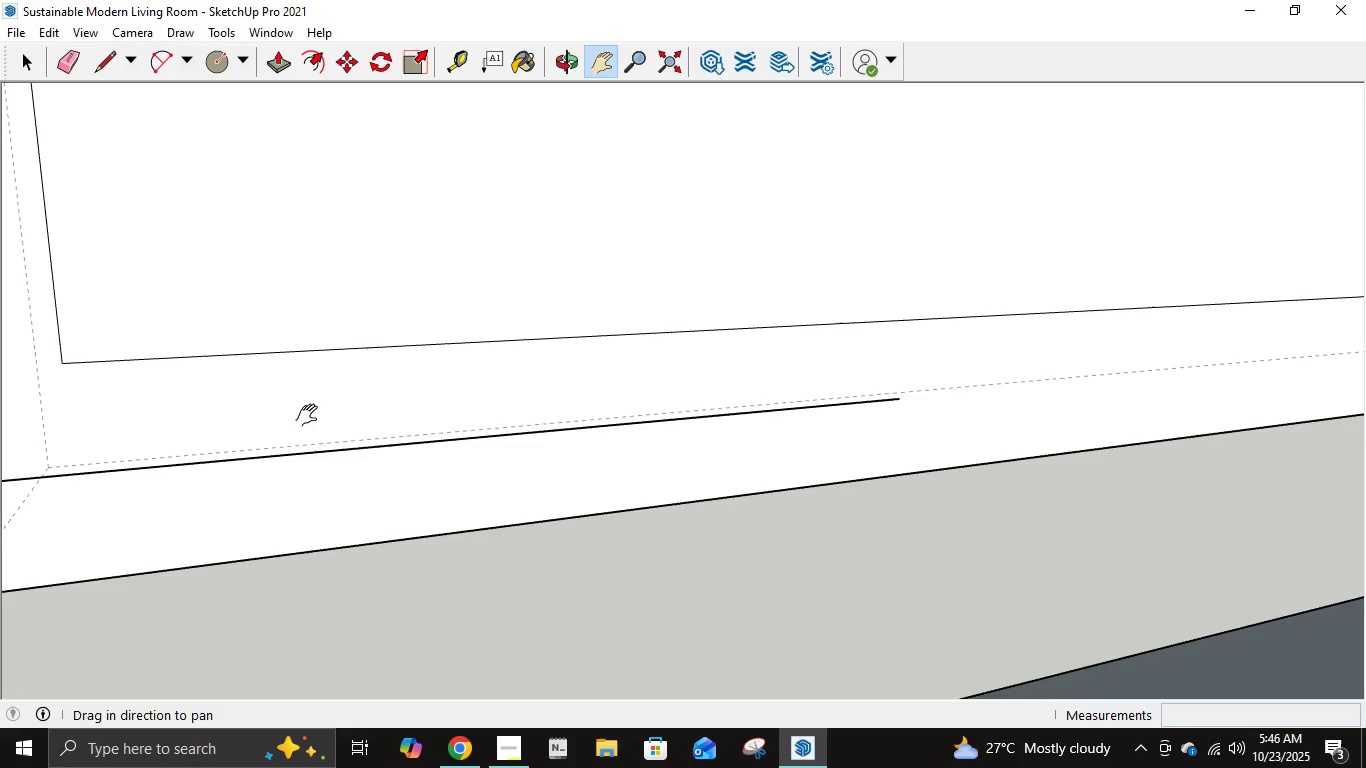 
left_click_drag(start_coordinate=[311, 416], to_coordinate=[625, 327])
 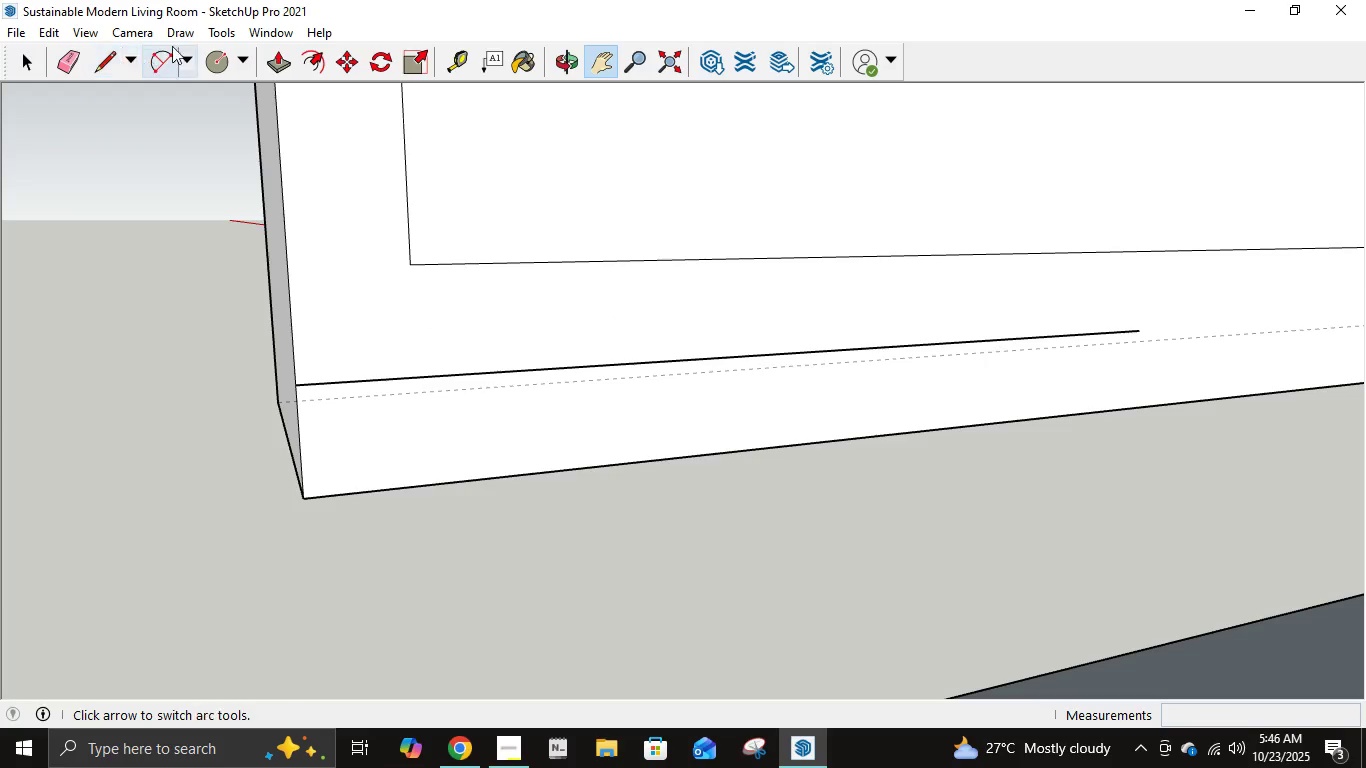 
left_click([218, 77])
 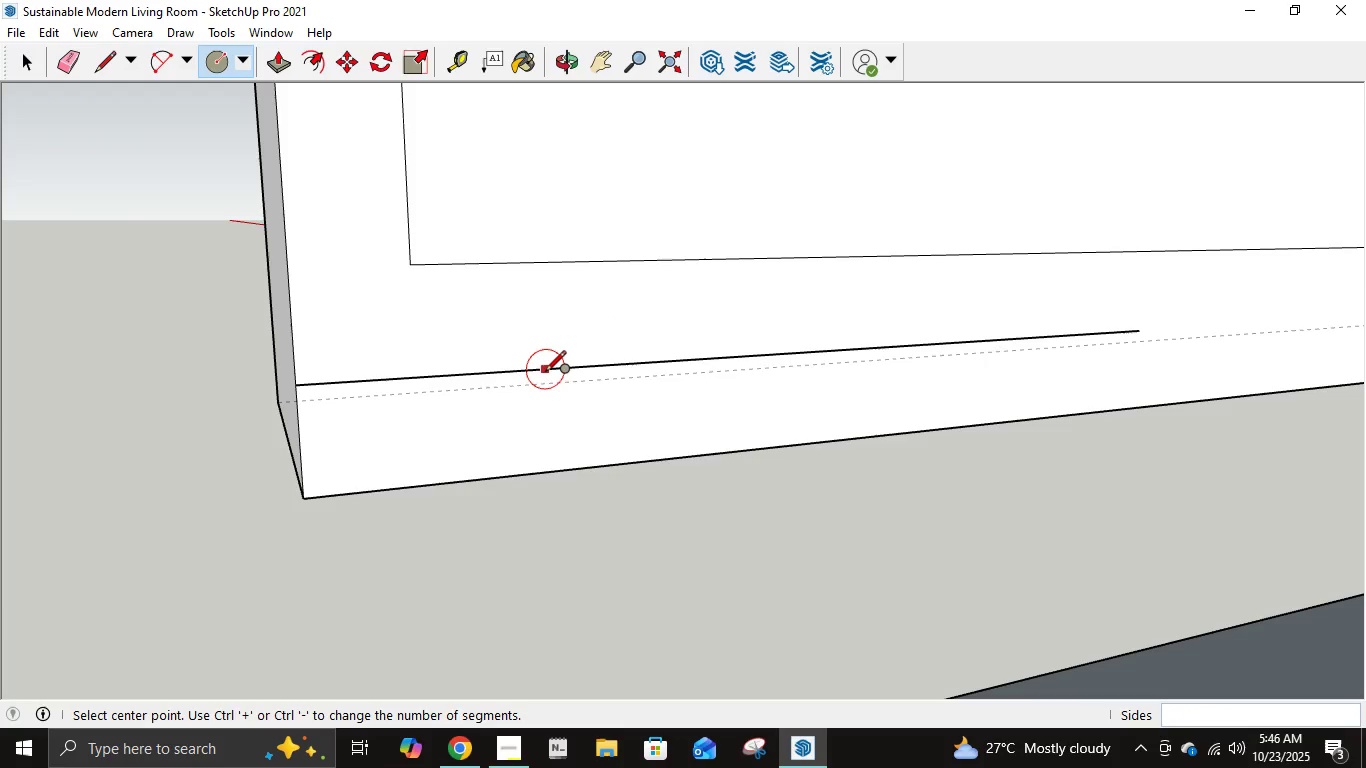 
left_click([524, 374])
 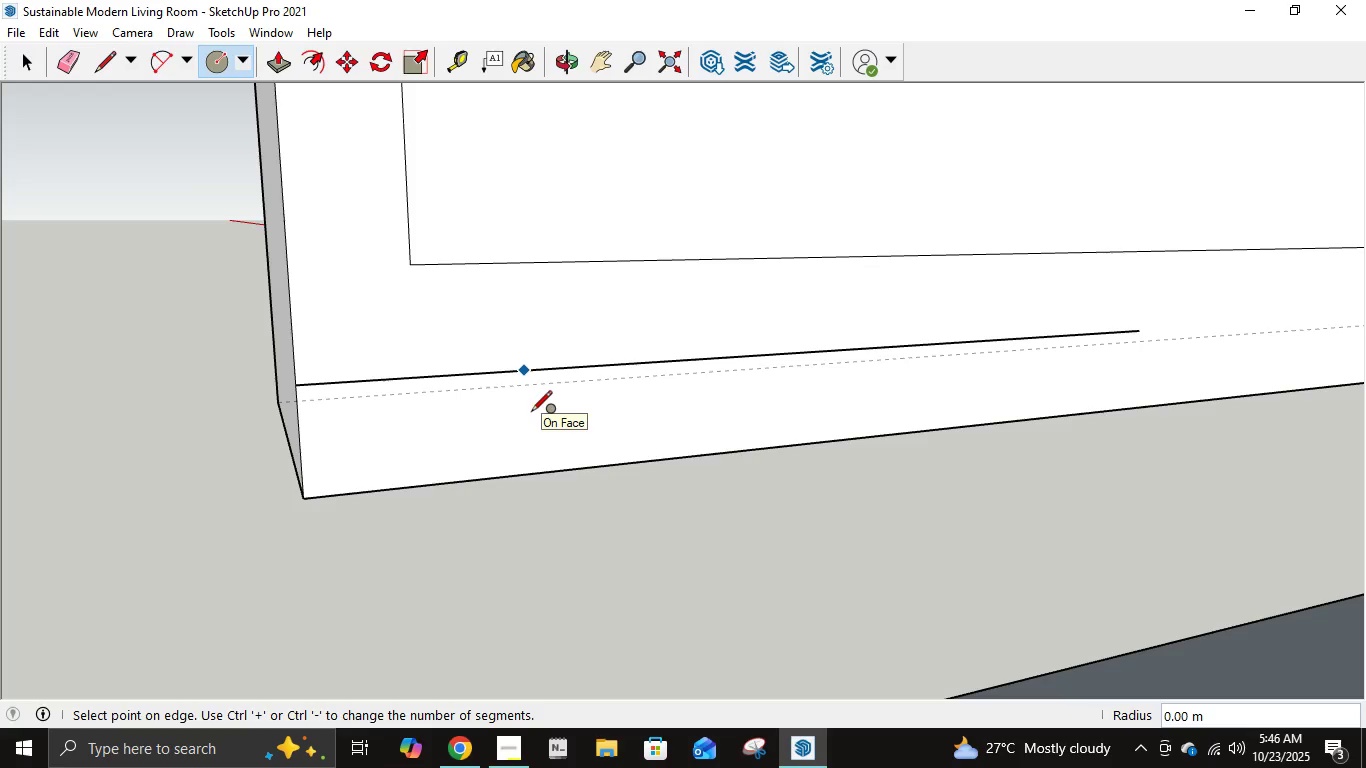 
wait(8.23)
 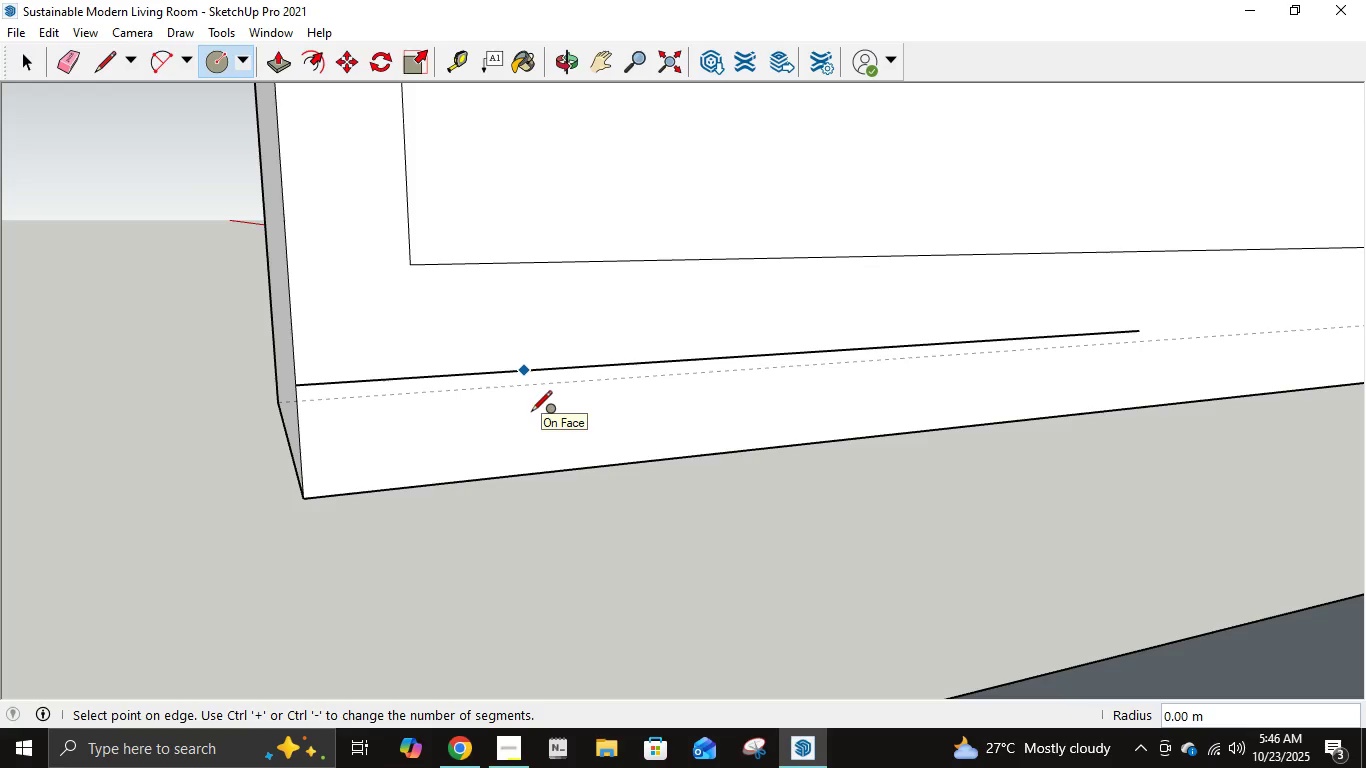 
key(NumpadDecimal)
 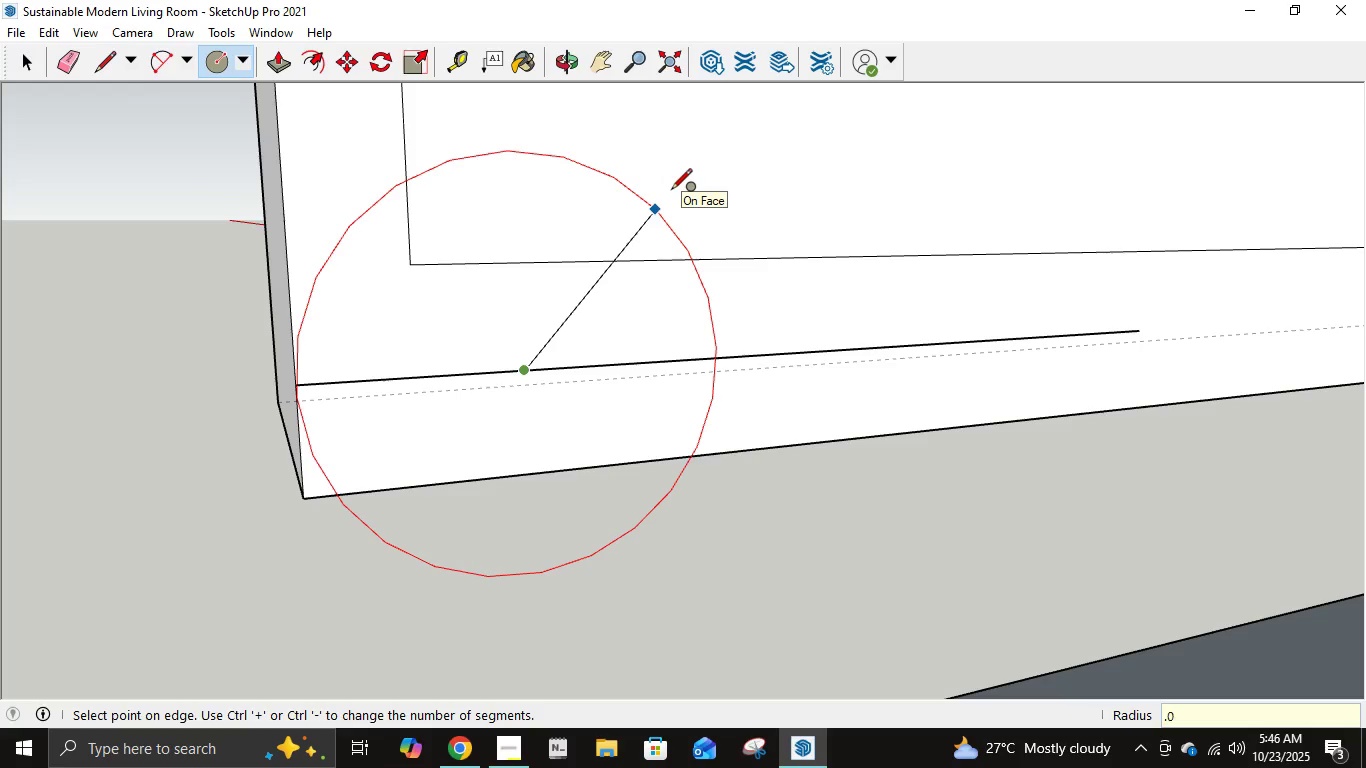 
key(Numpad0)
 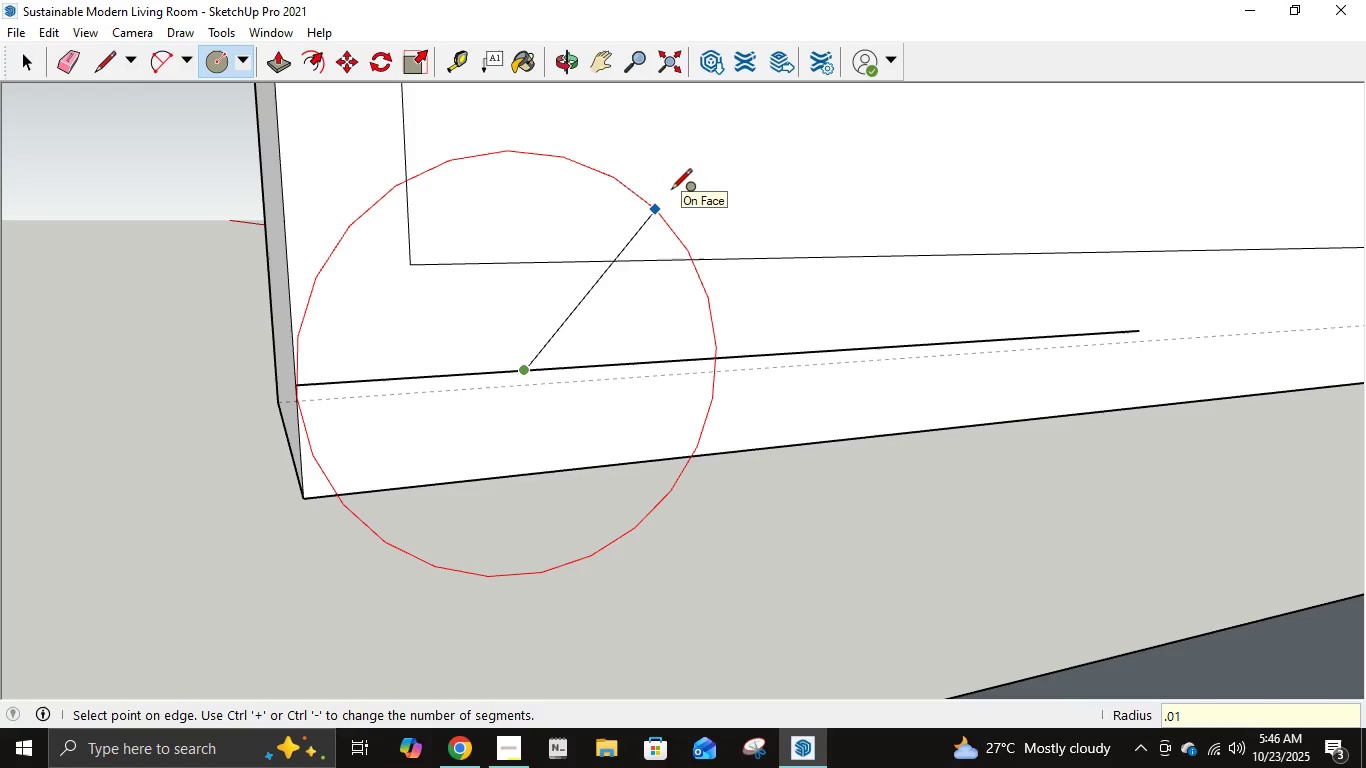 
key(Numpad1)
 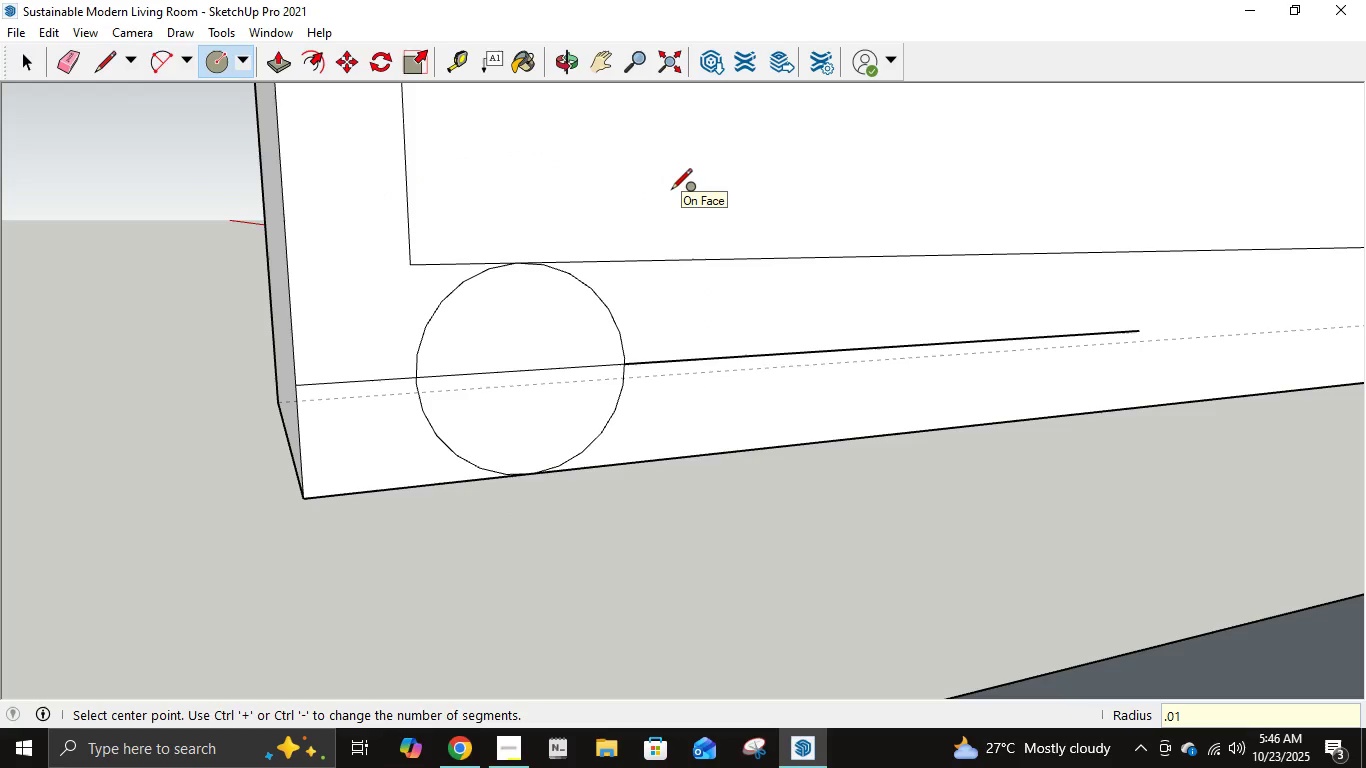 
key(NumpadEnter)
 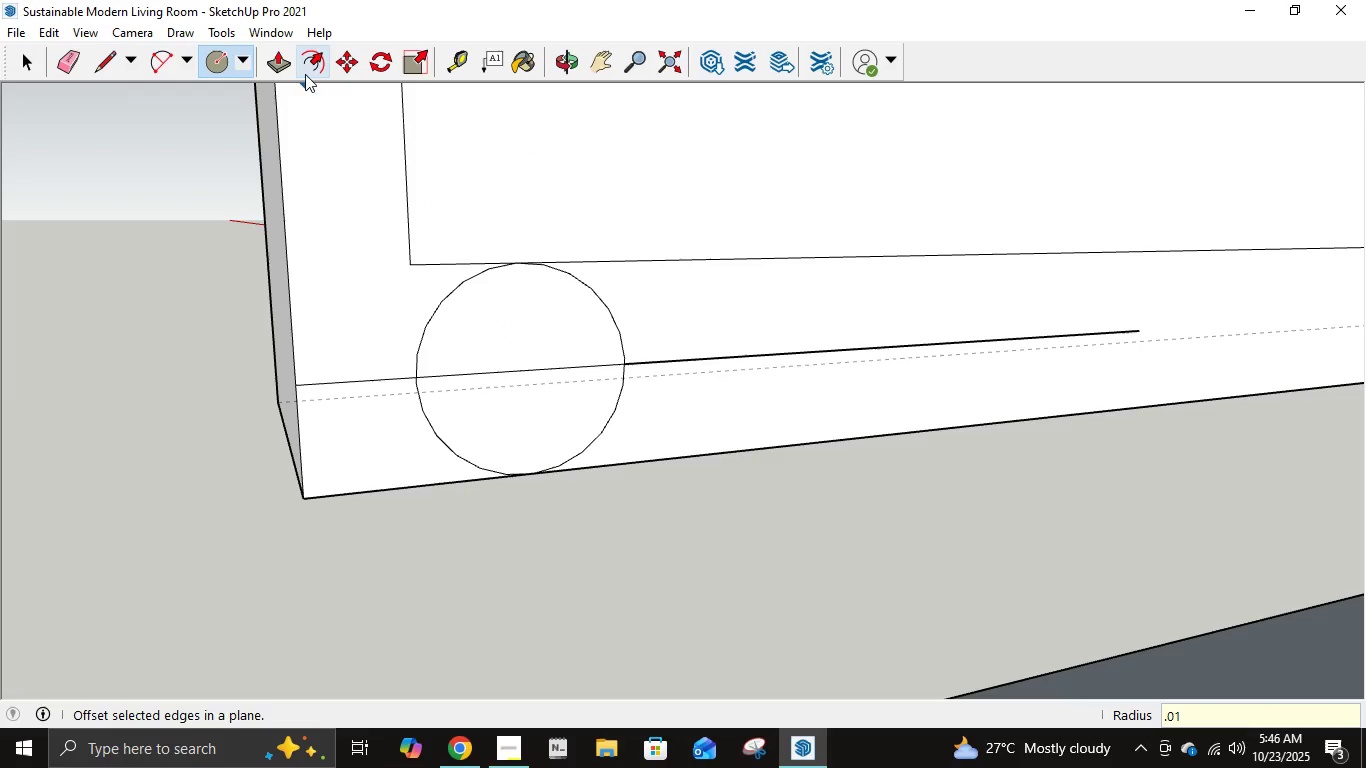 
left_click([308, 69])
 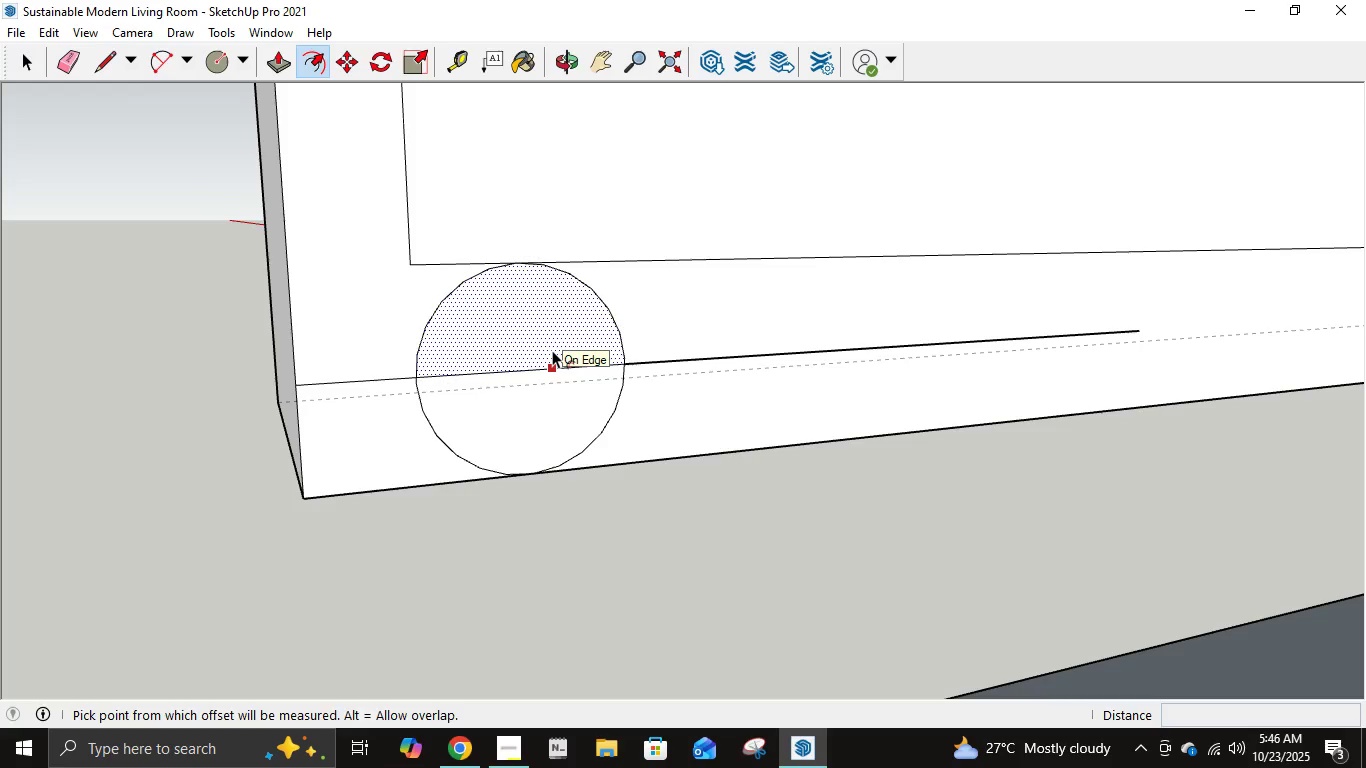 
key(E)
 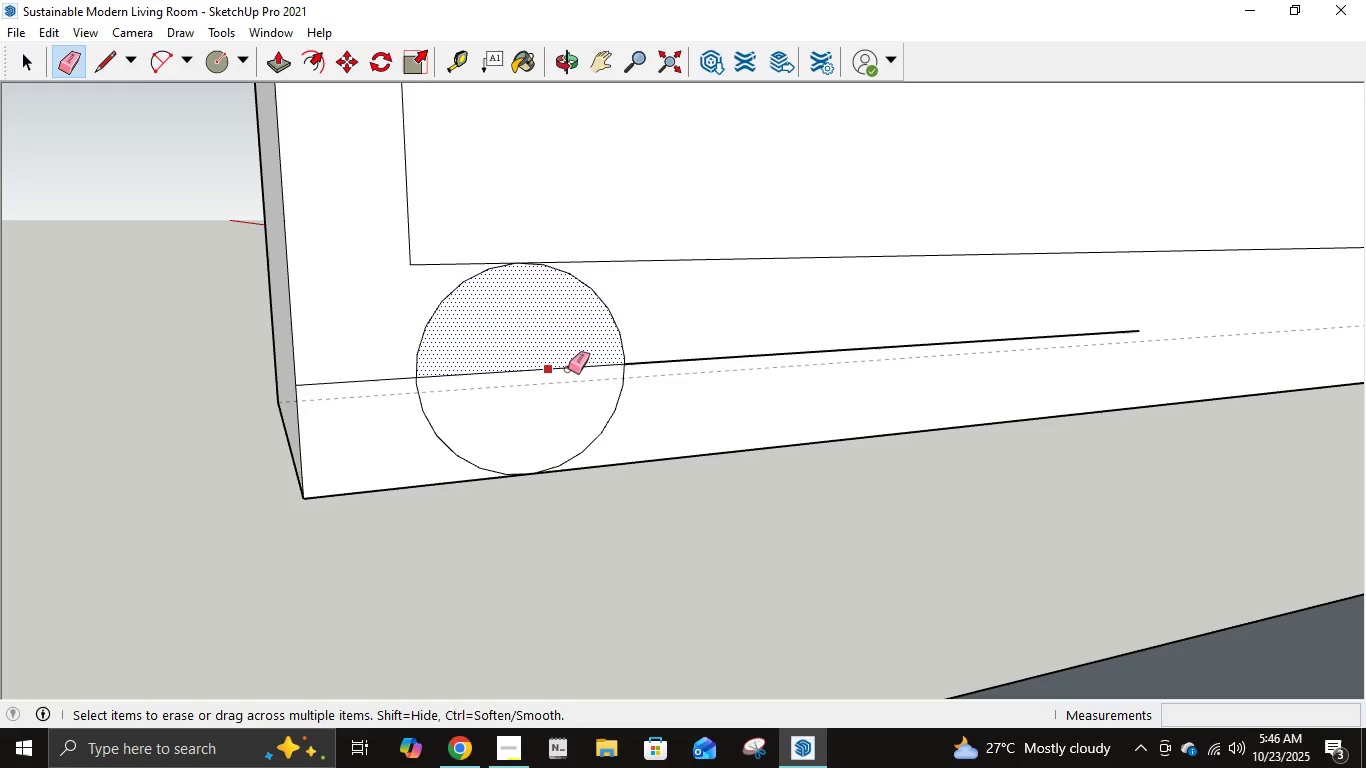 
left_click([568, 369])
 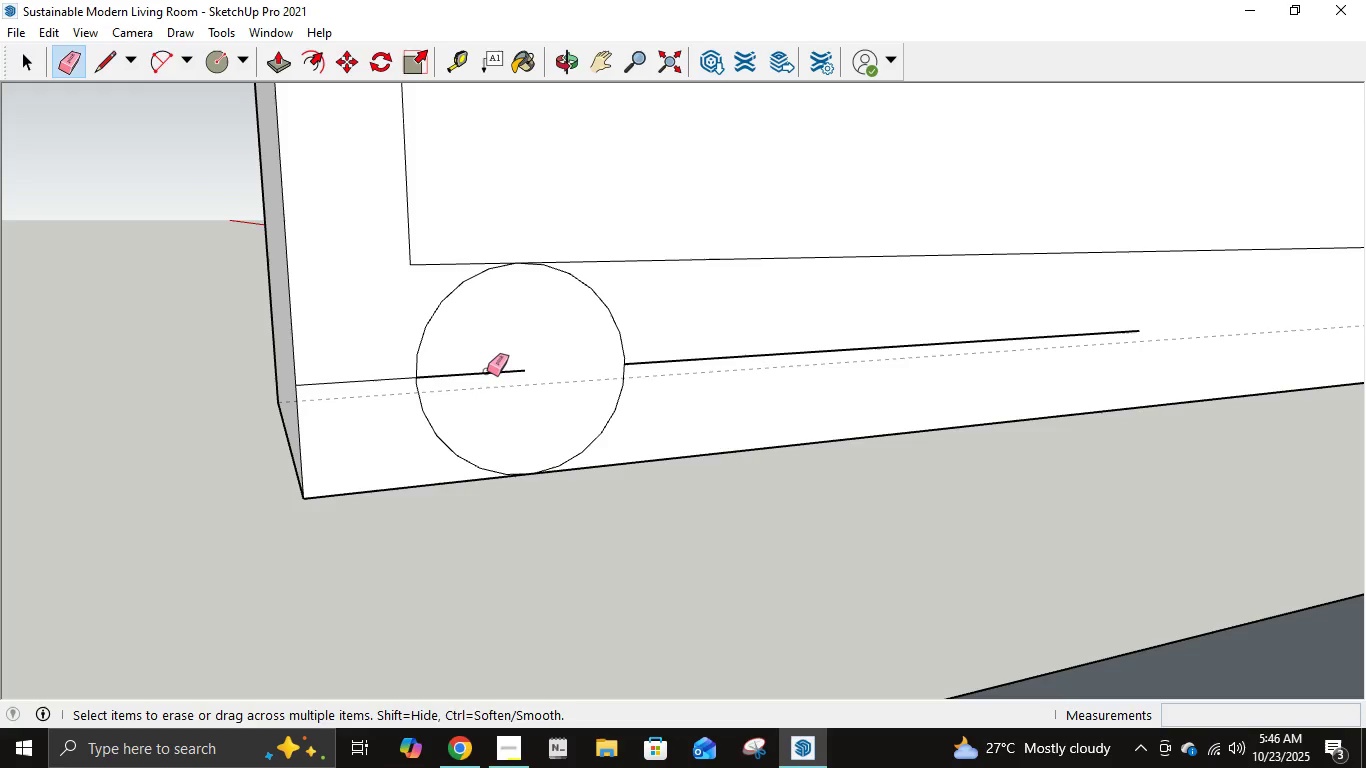 
left_click([487, 371])
 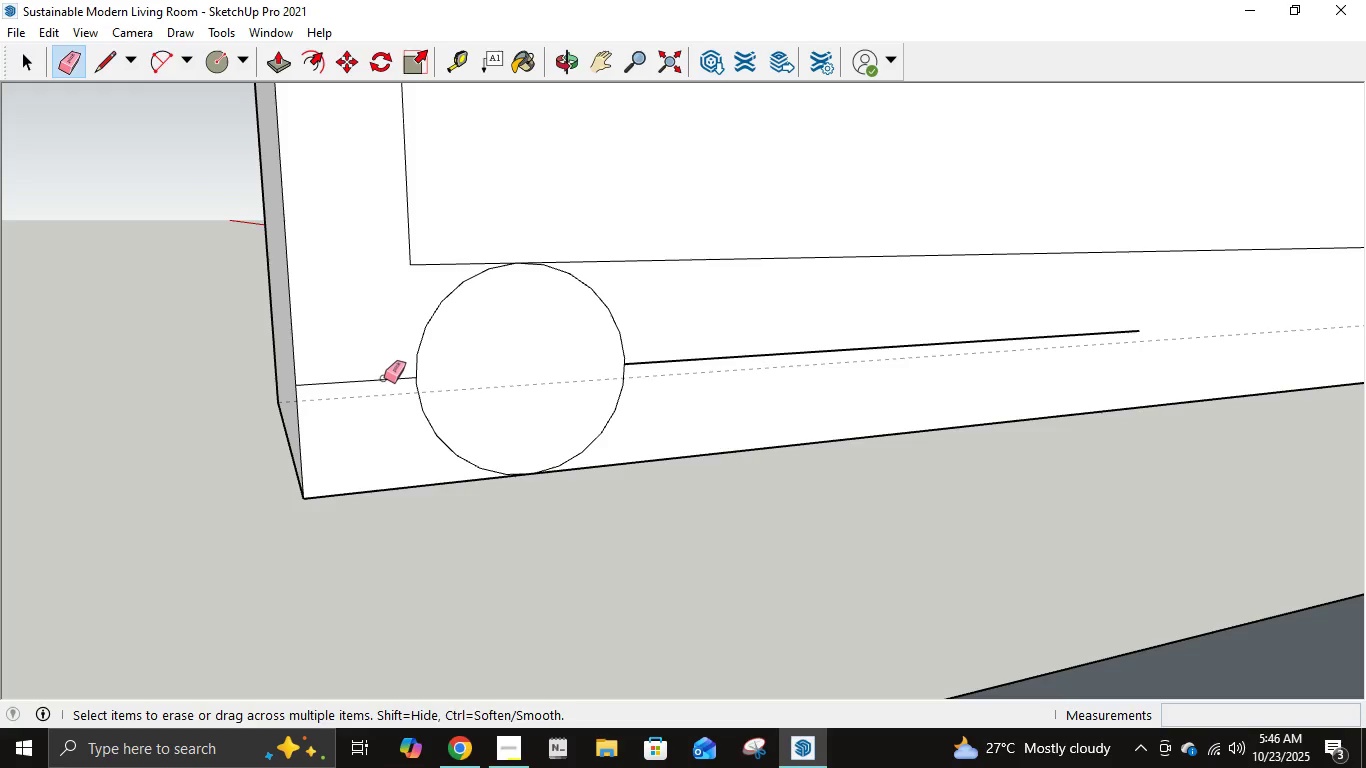 
left_click([384, 378])
 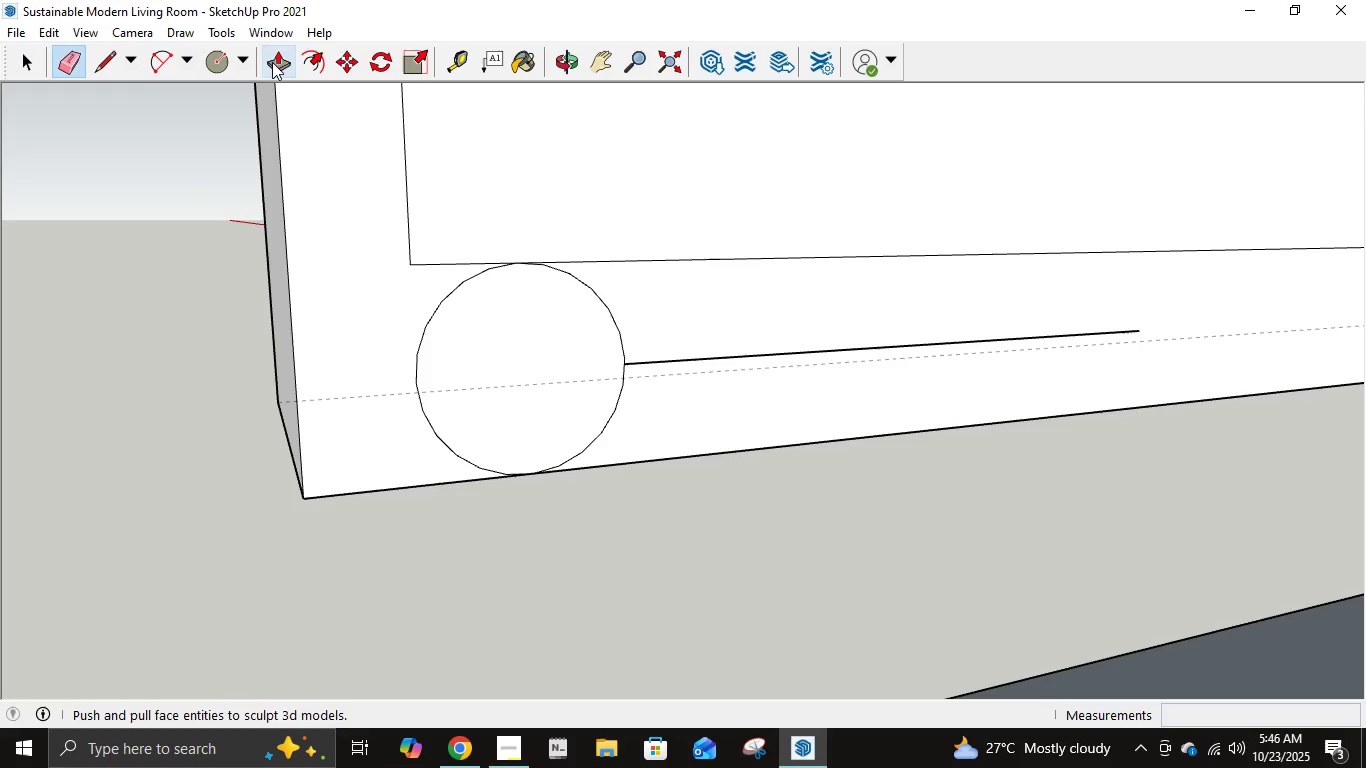 
left_click([309, 67])
 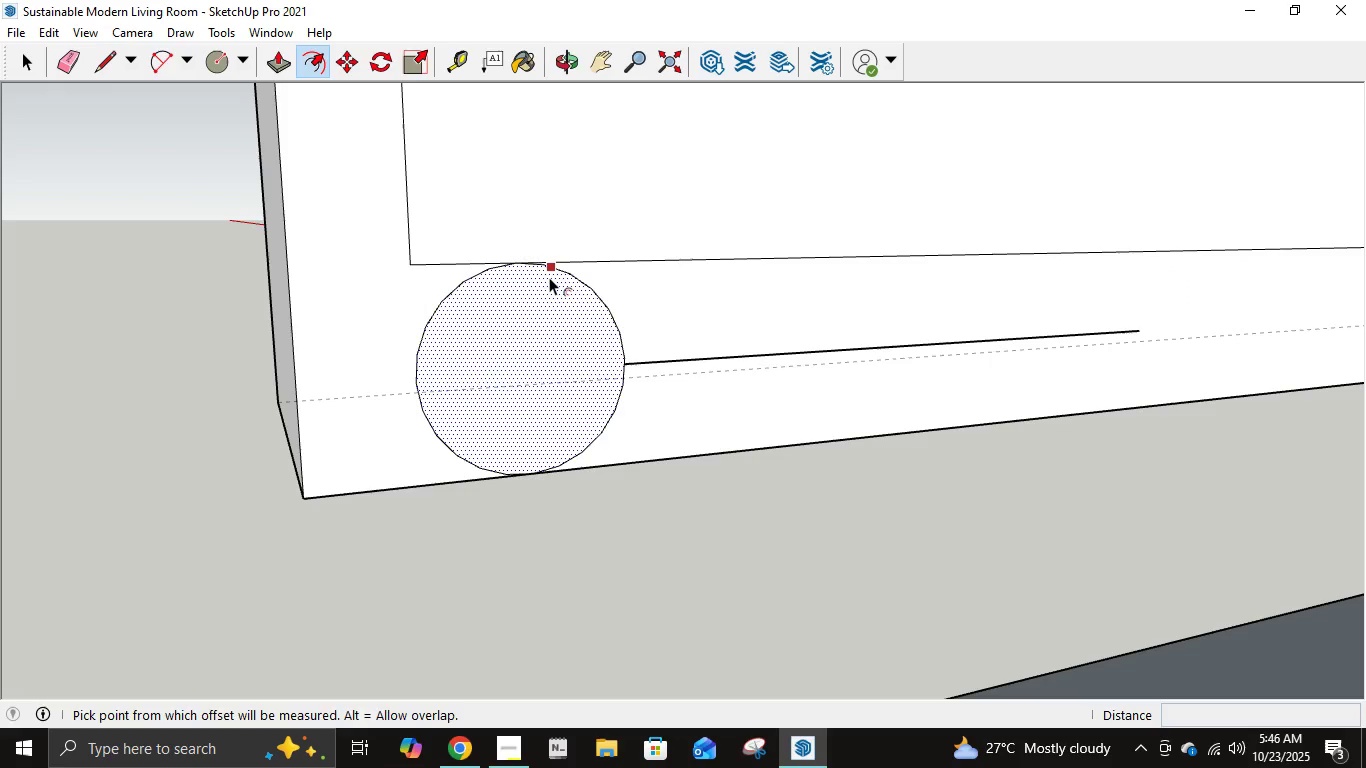 
left_click([551, 269])
 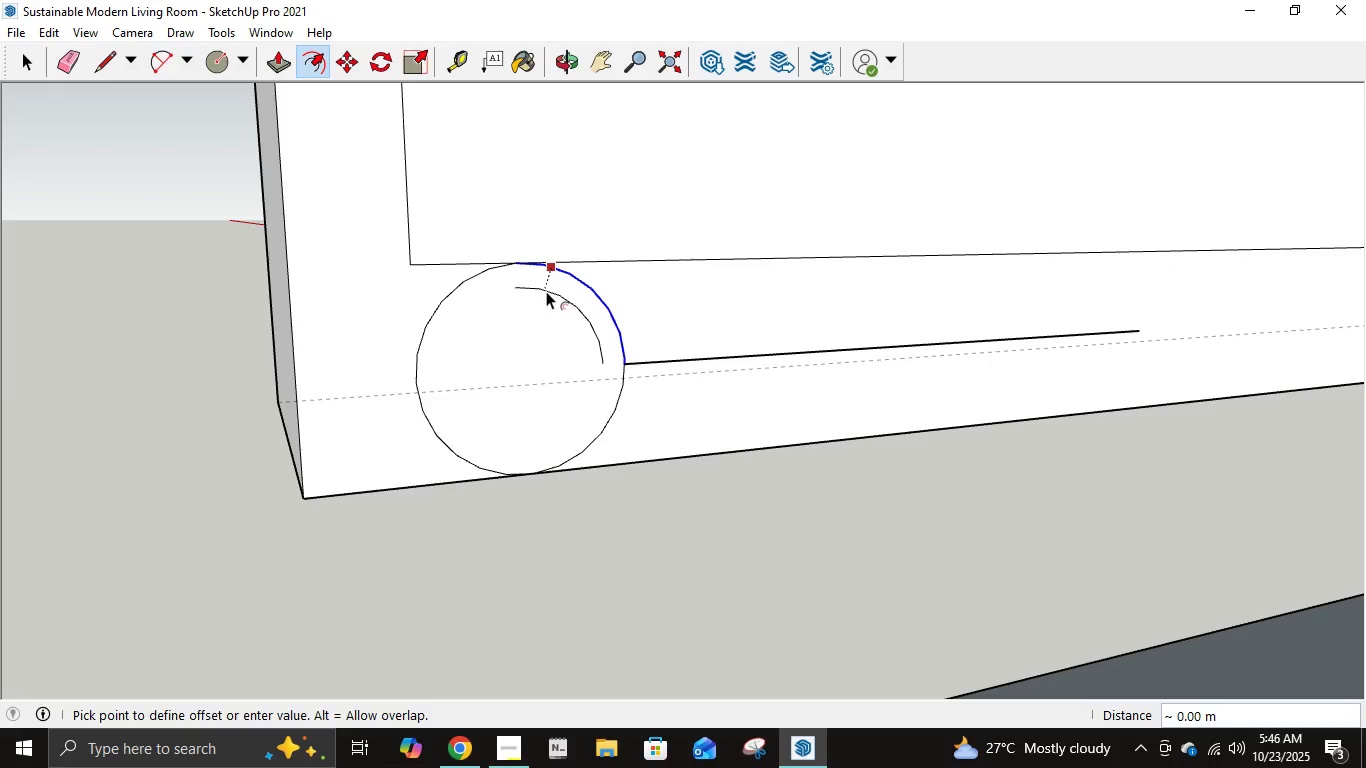 
key(Escape)
 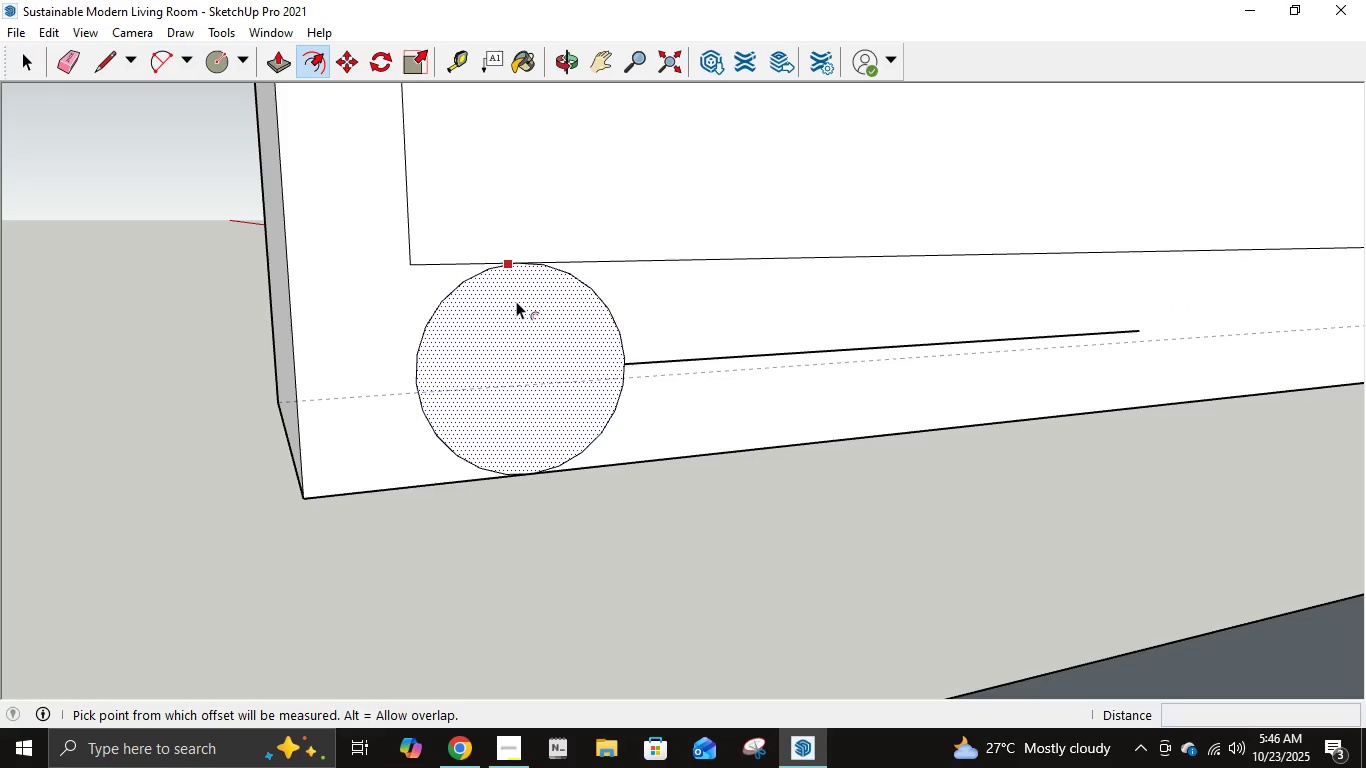 
left_click([516, 301])
 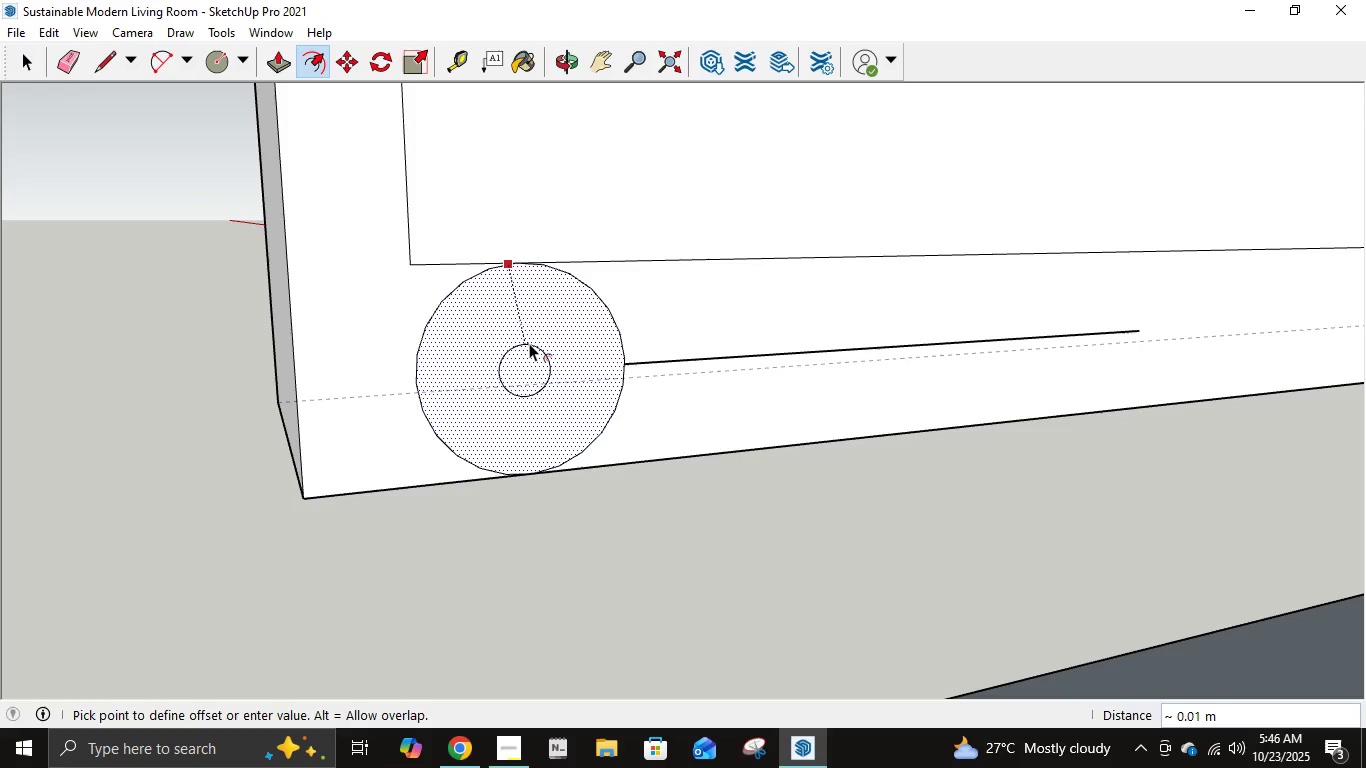 
wait(5.7)
 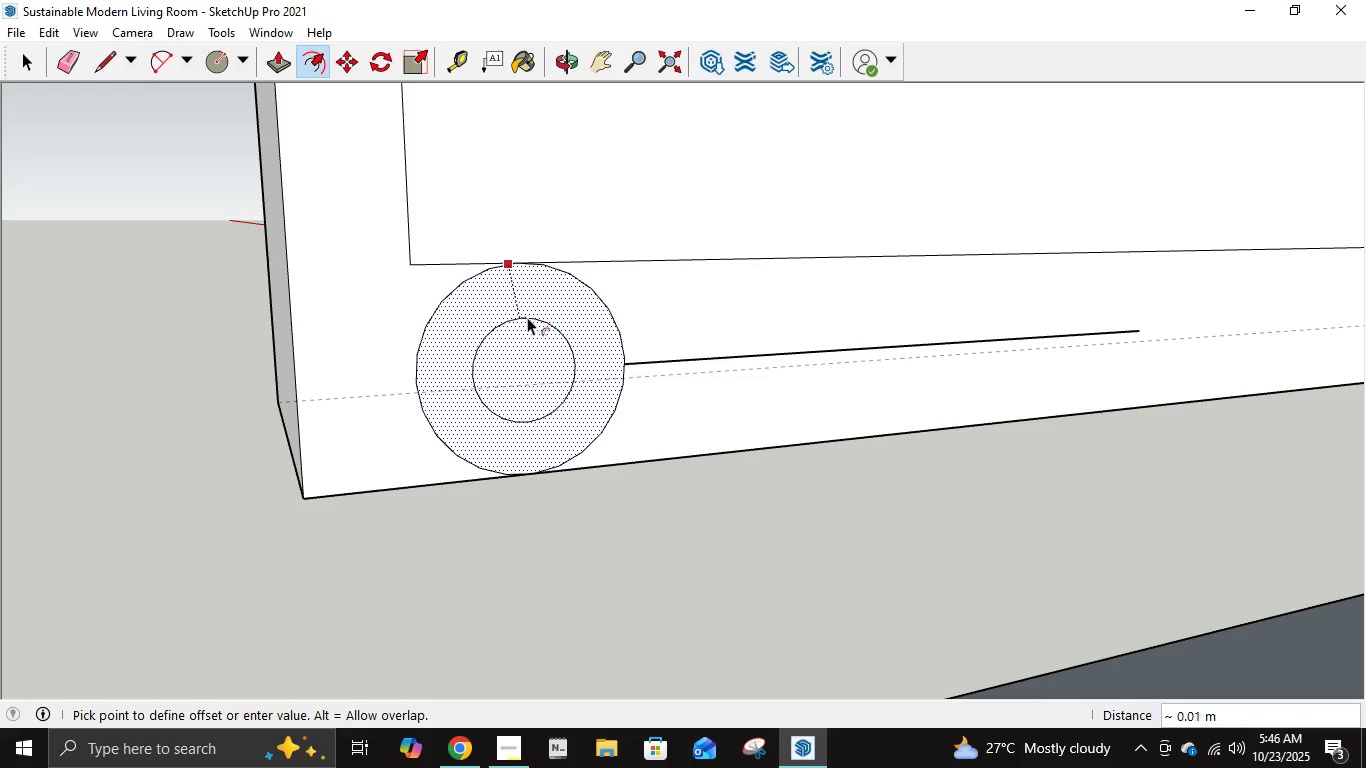 
key(NumpadDecimal)
 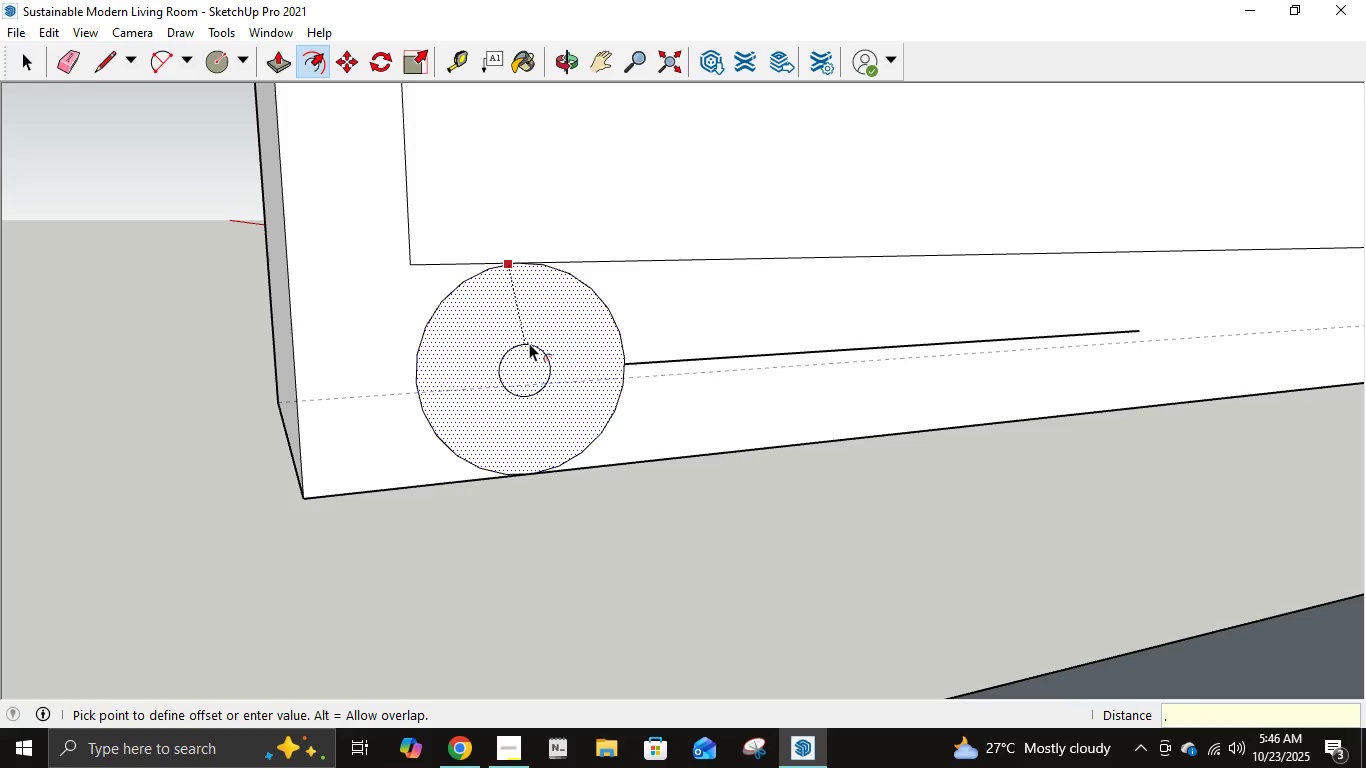 
key(Numpad0)
 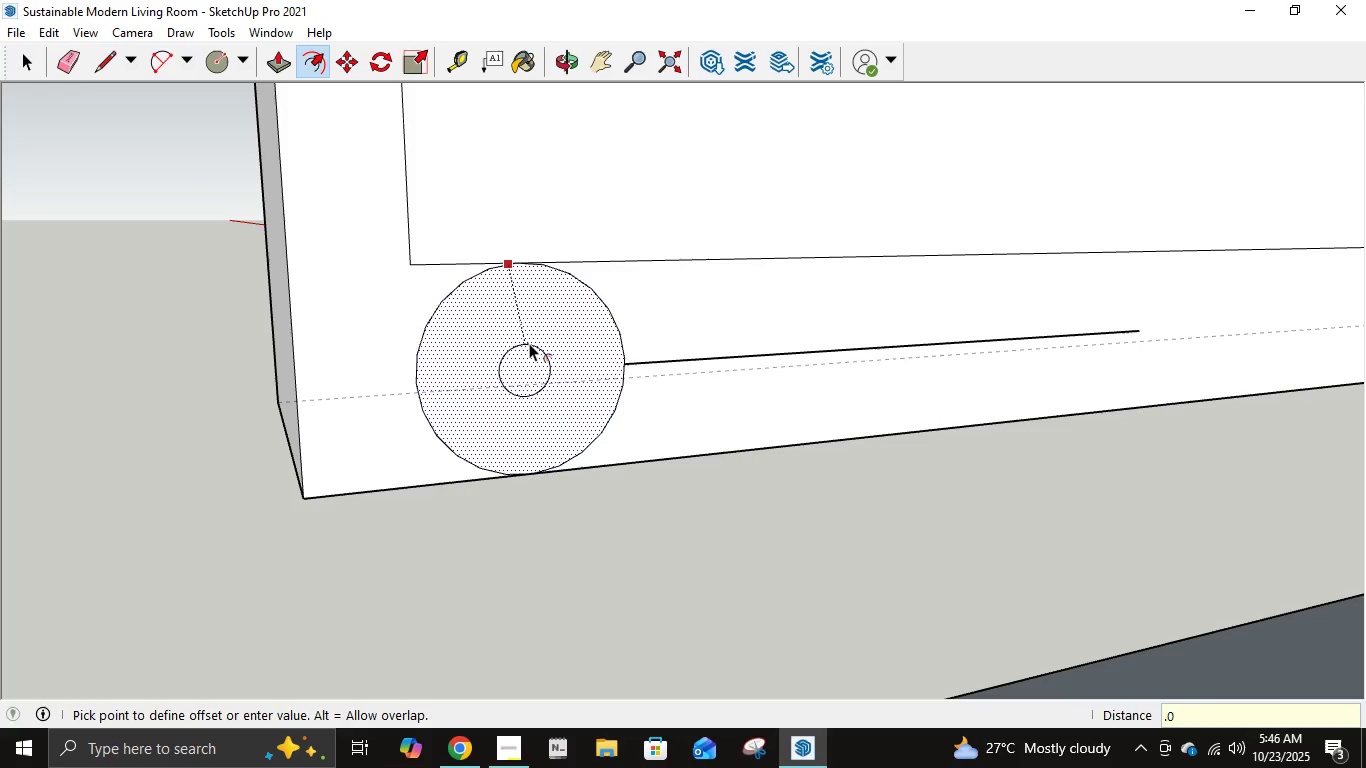 
key(Numpad1)
 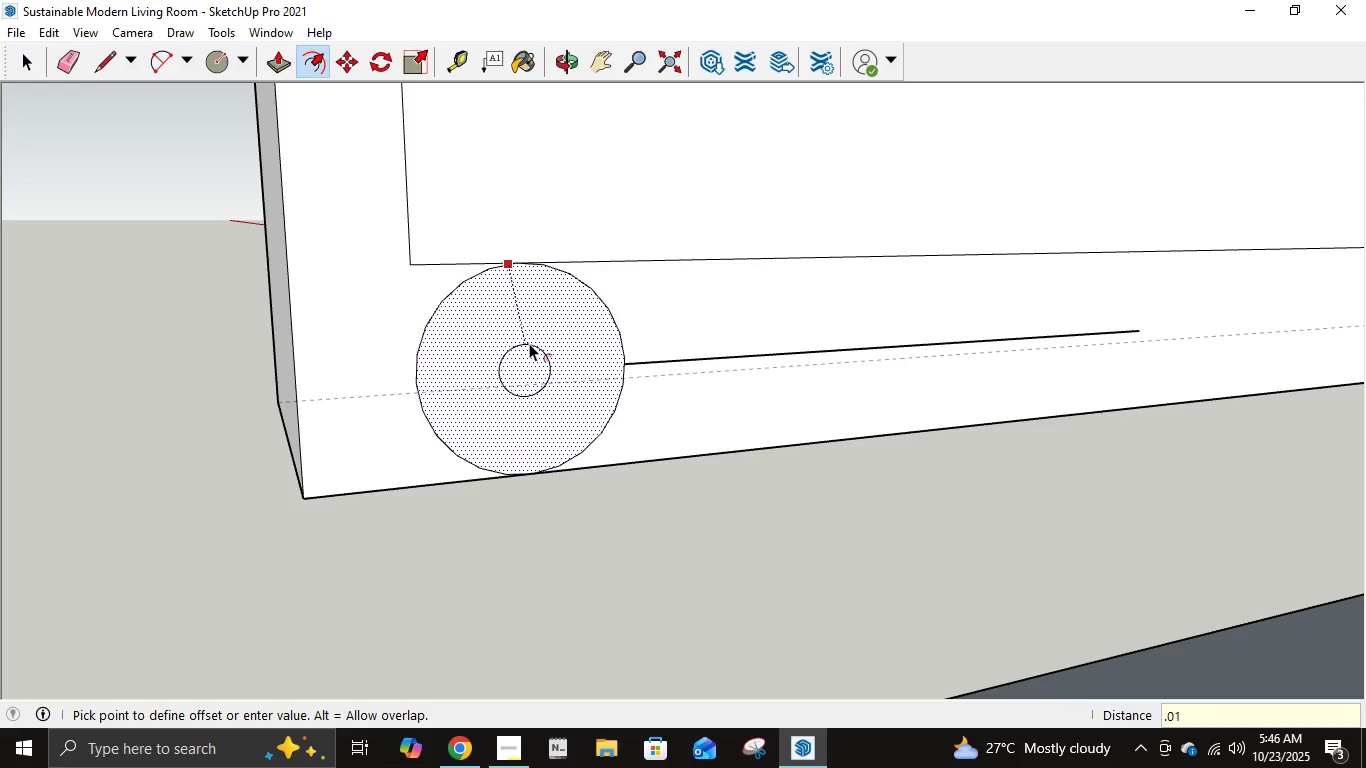 
key(NumpadEnter)
 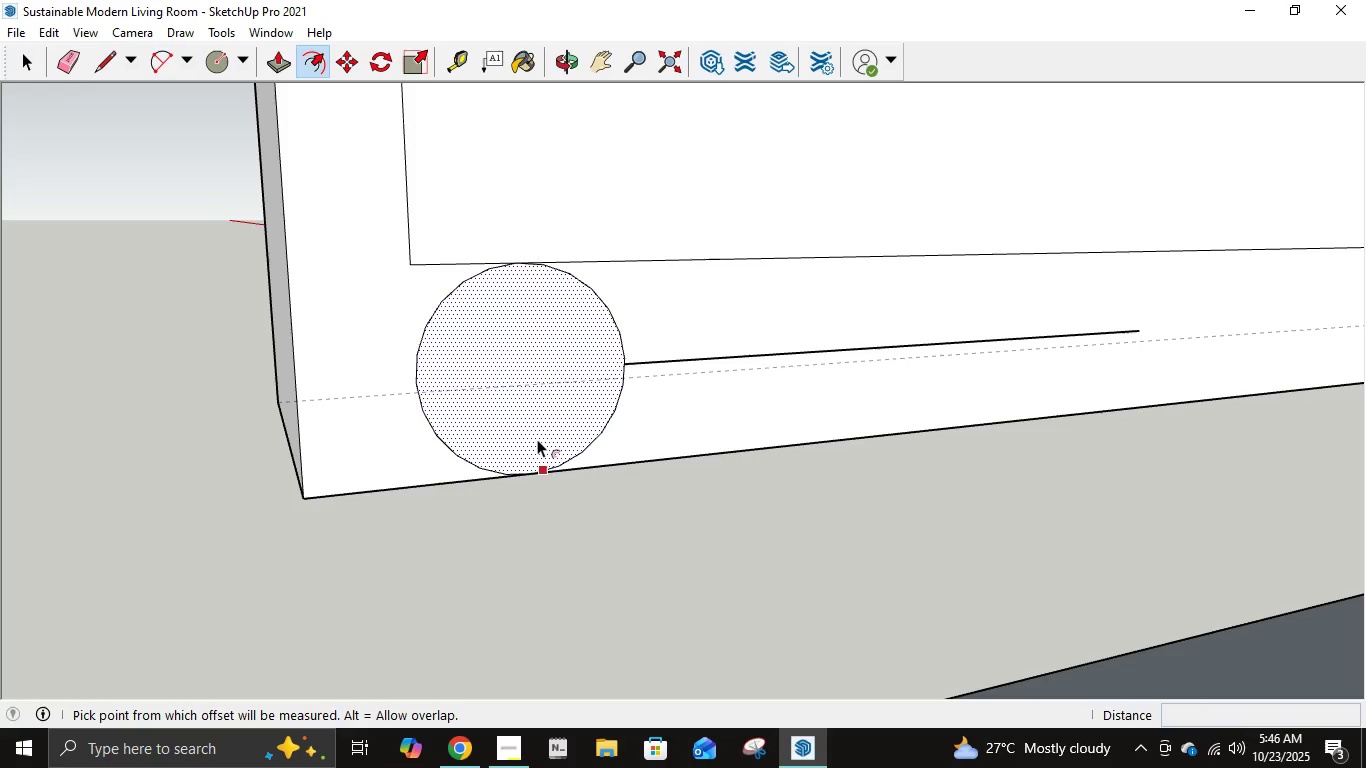 
left_click([532, 395])
 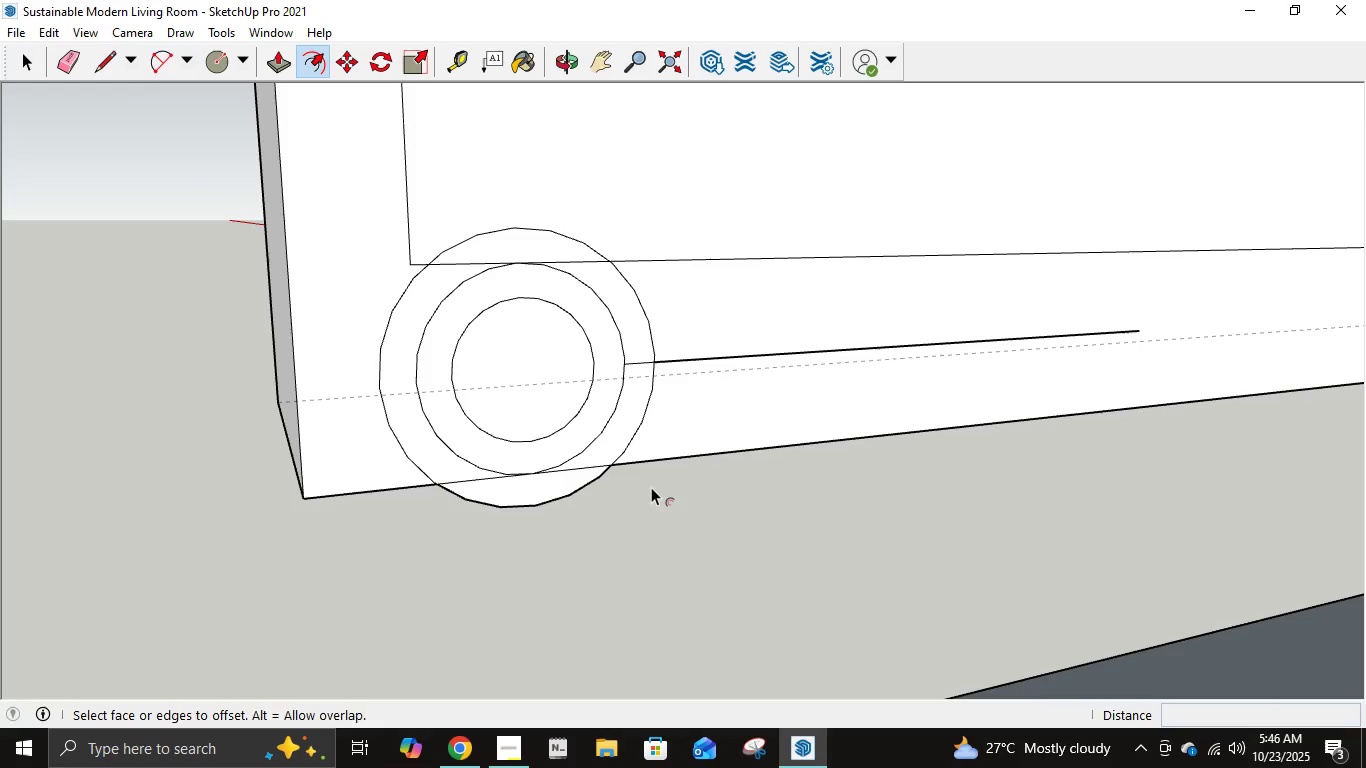 
key(Control+ControlLeft)
 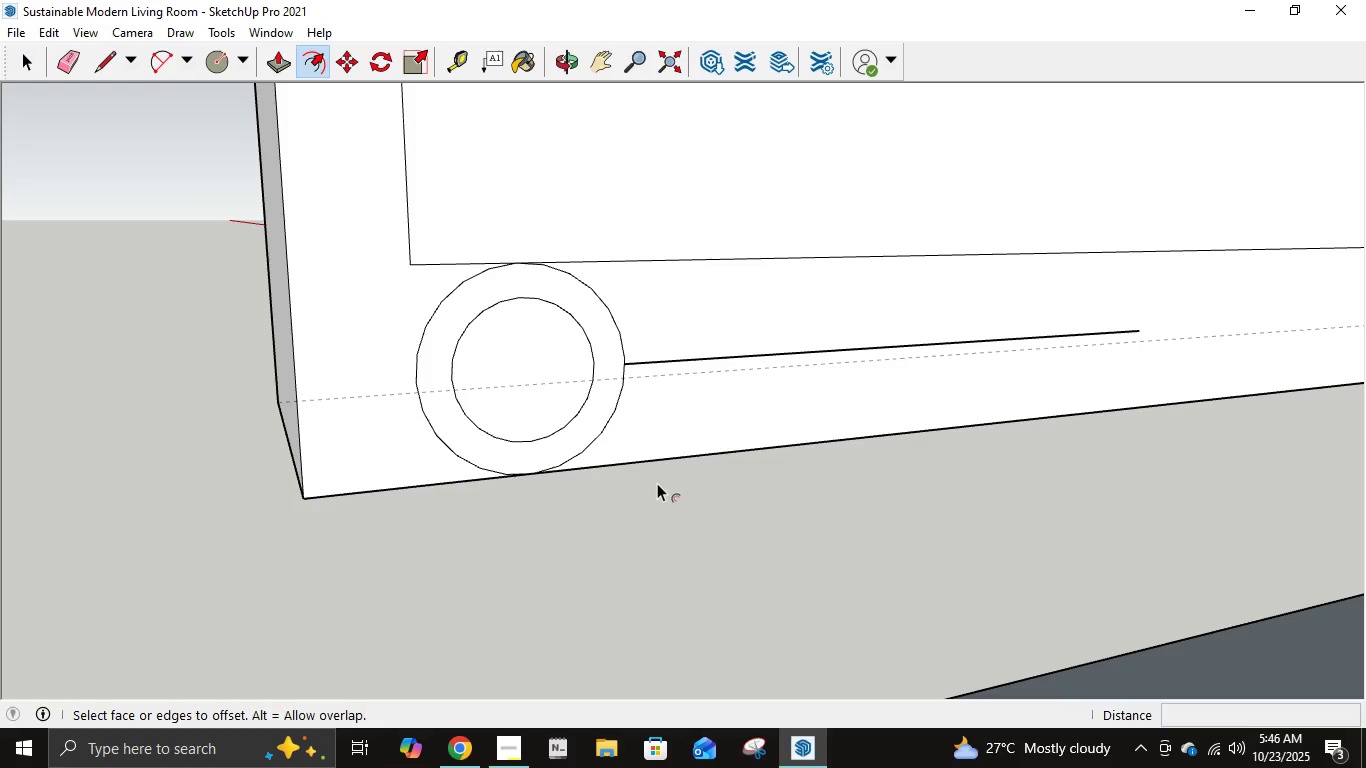 
key(Control+Z)
 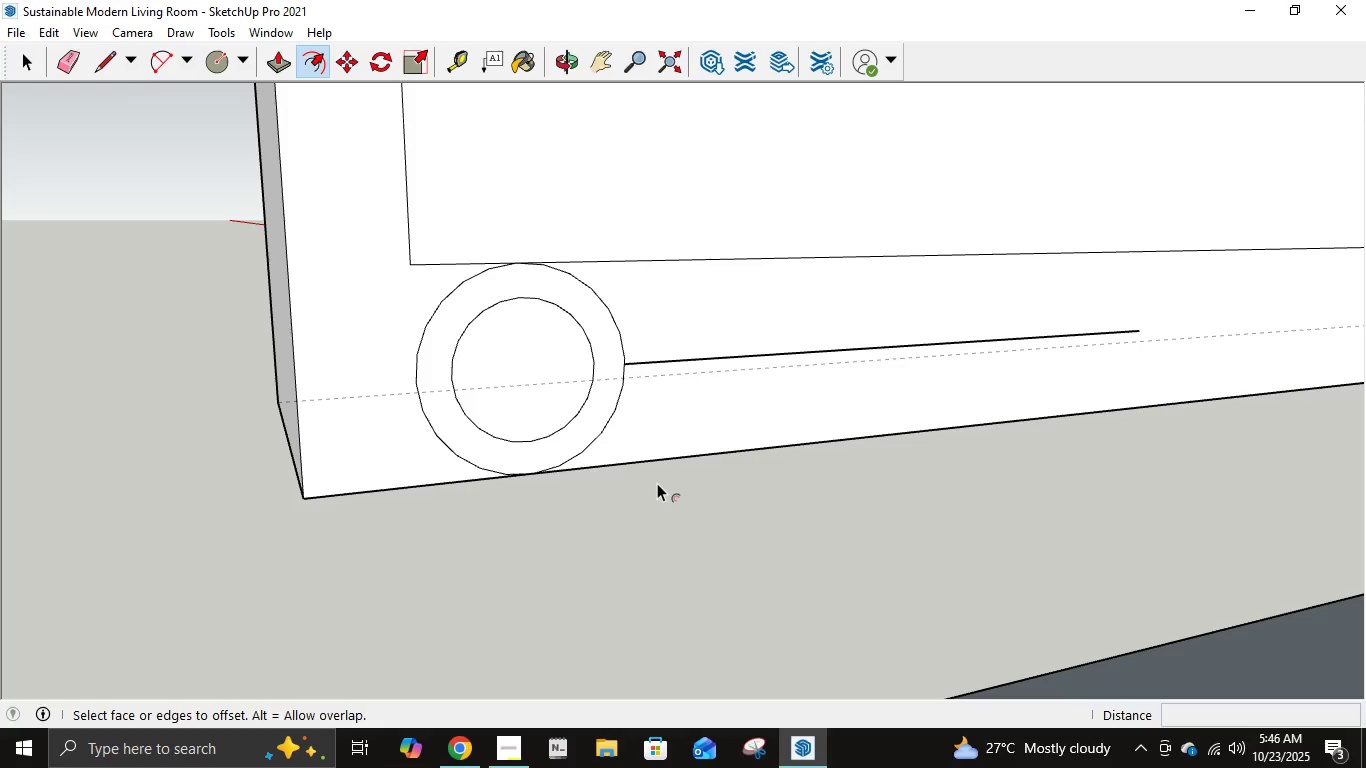 
key(Control+ControlLeft)
 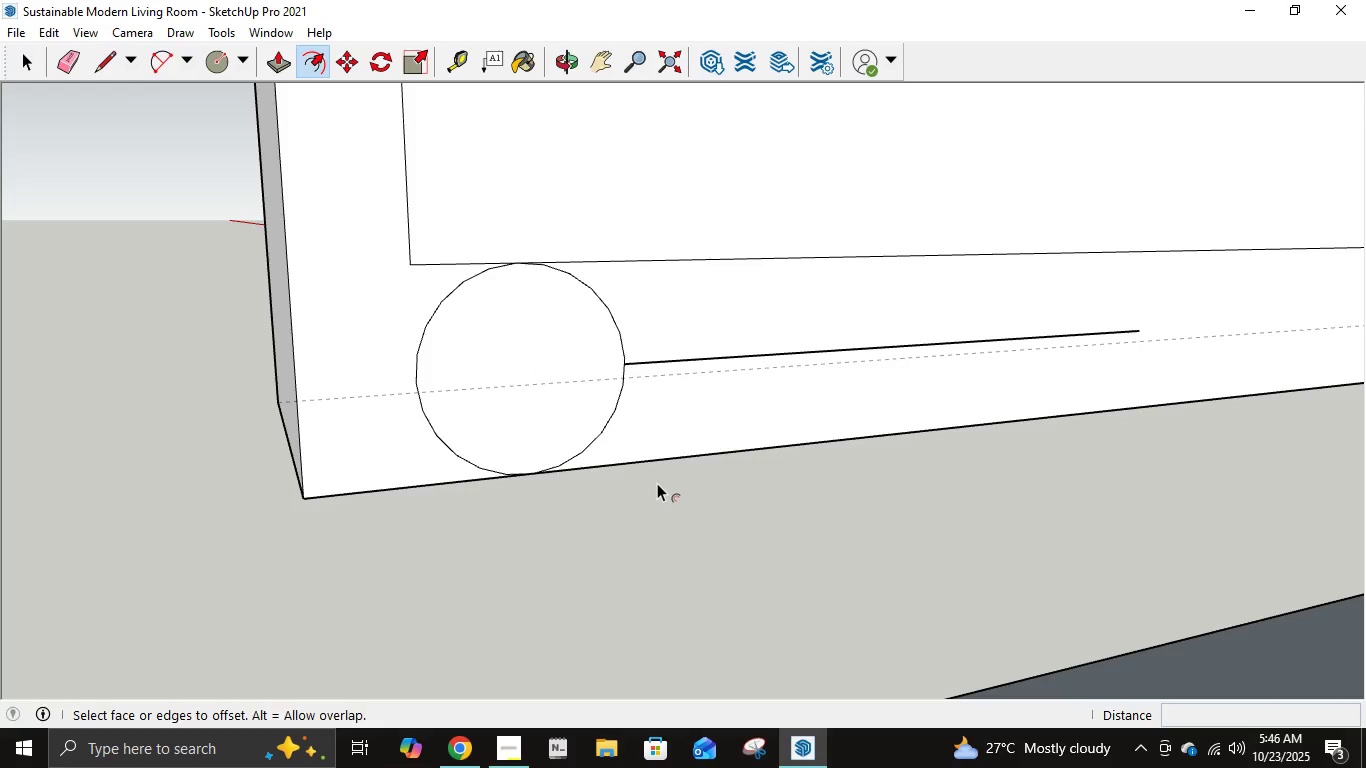 
key(Control+Z)
 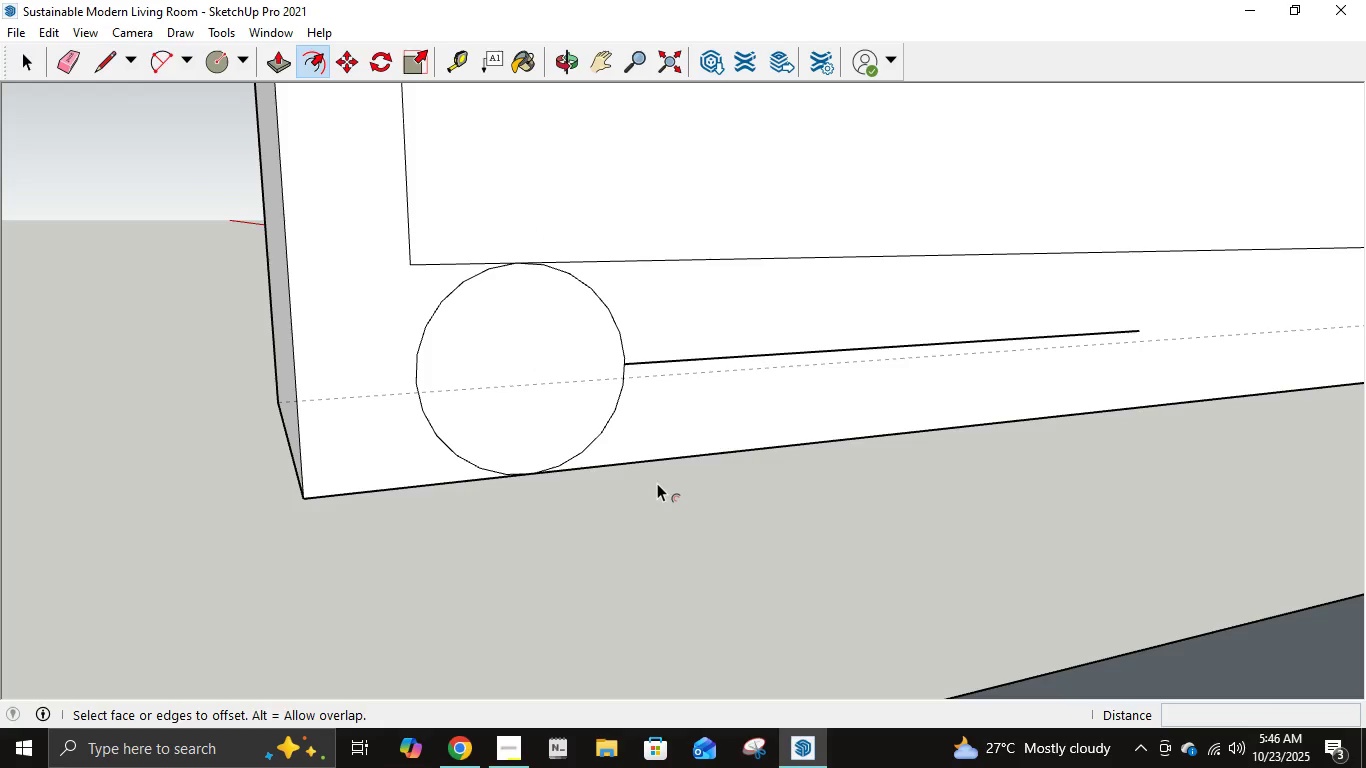 
key(Control+ControlLeft)
 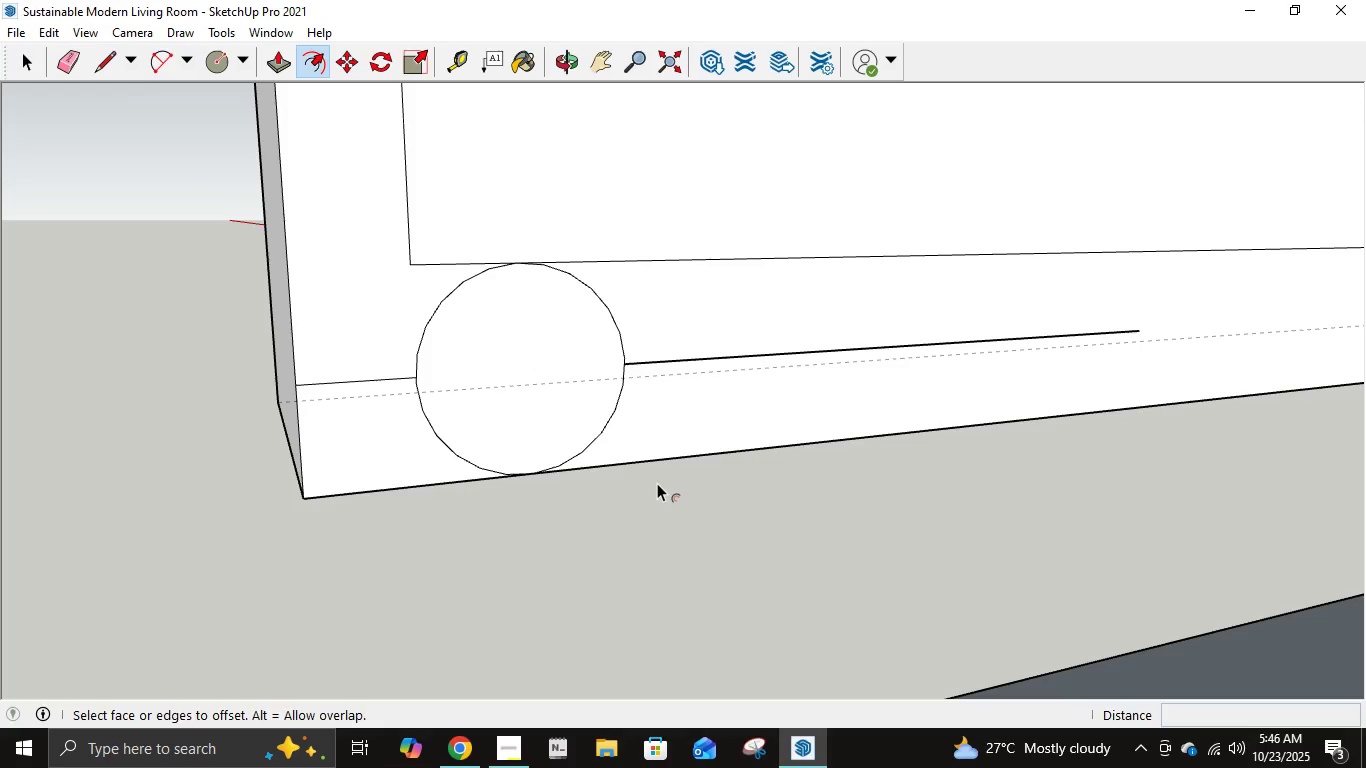 
key(Control+Z)
 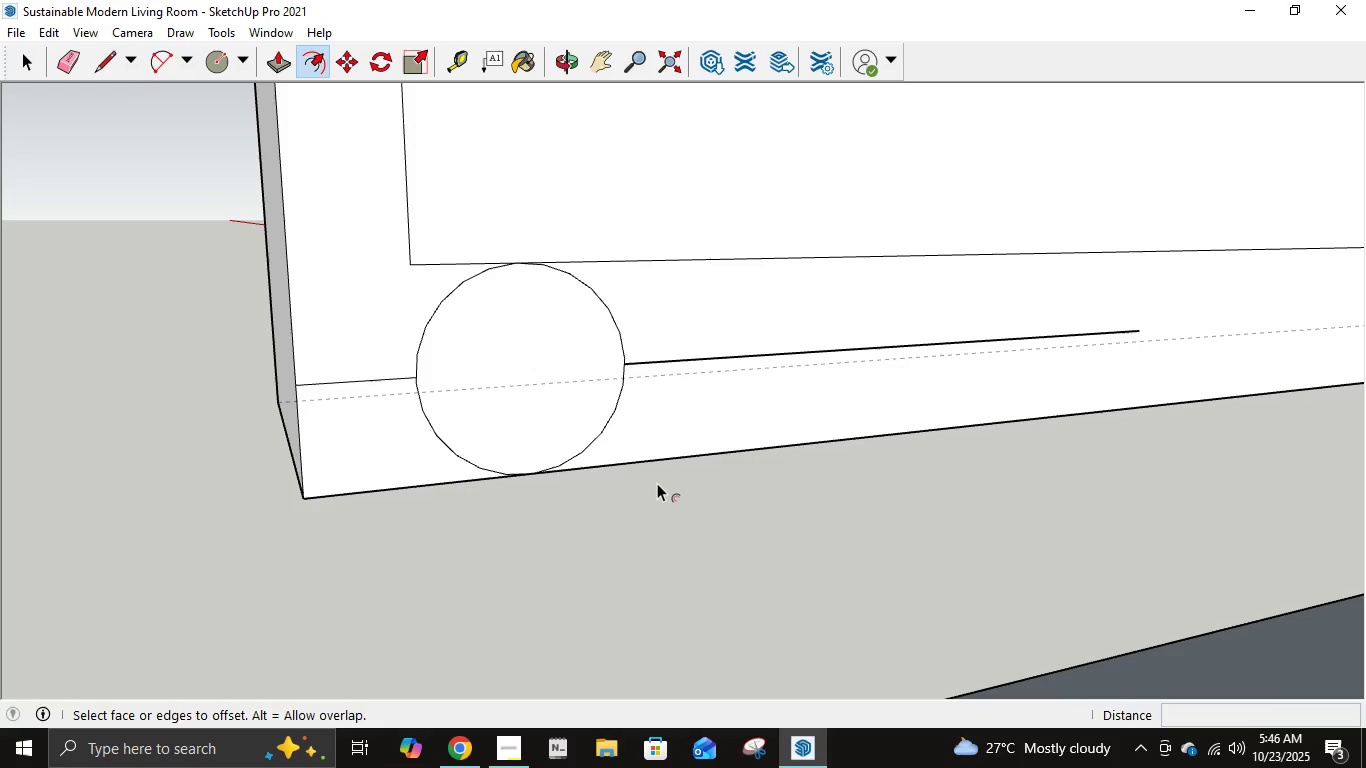 
key(Control+ControlLeft)
 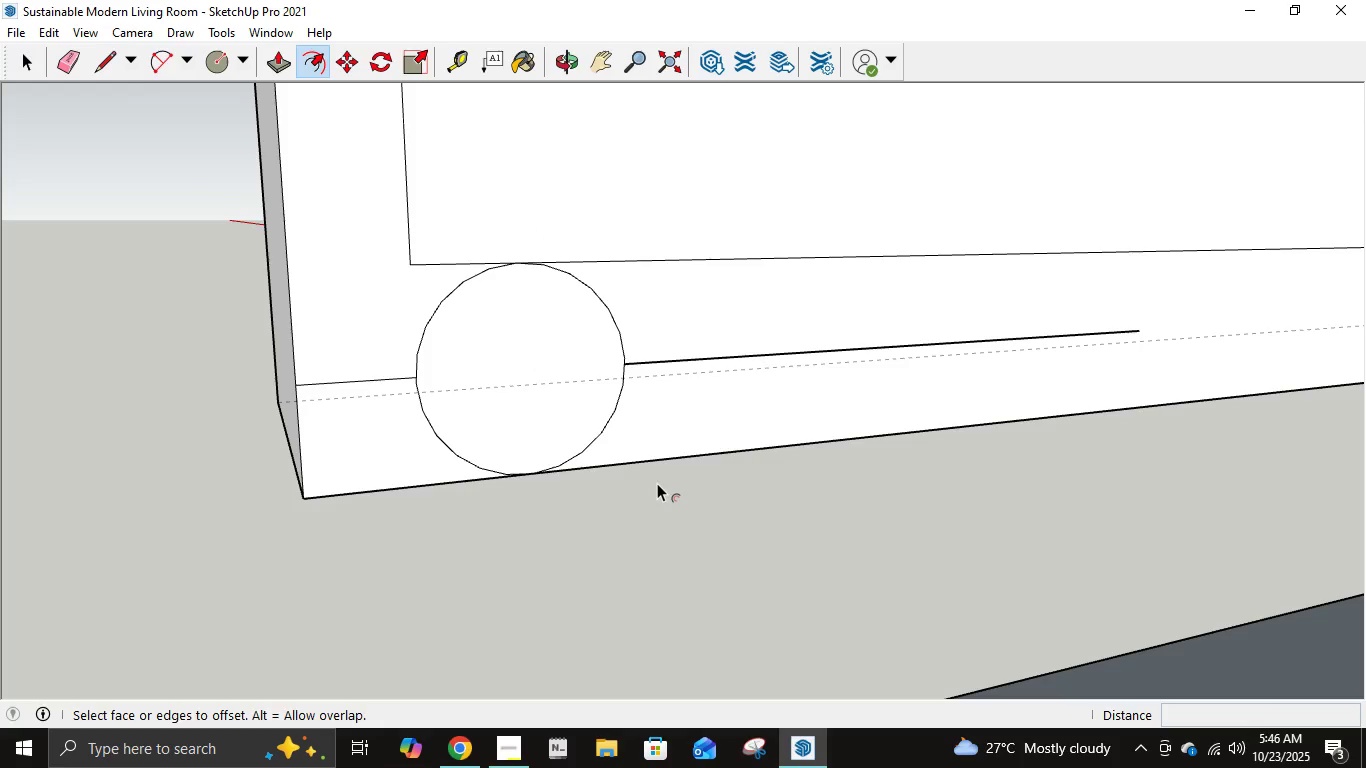 
key(Control+Z)
 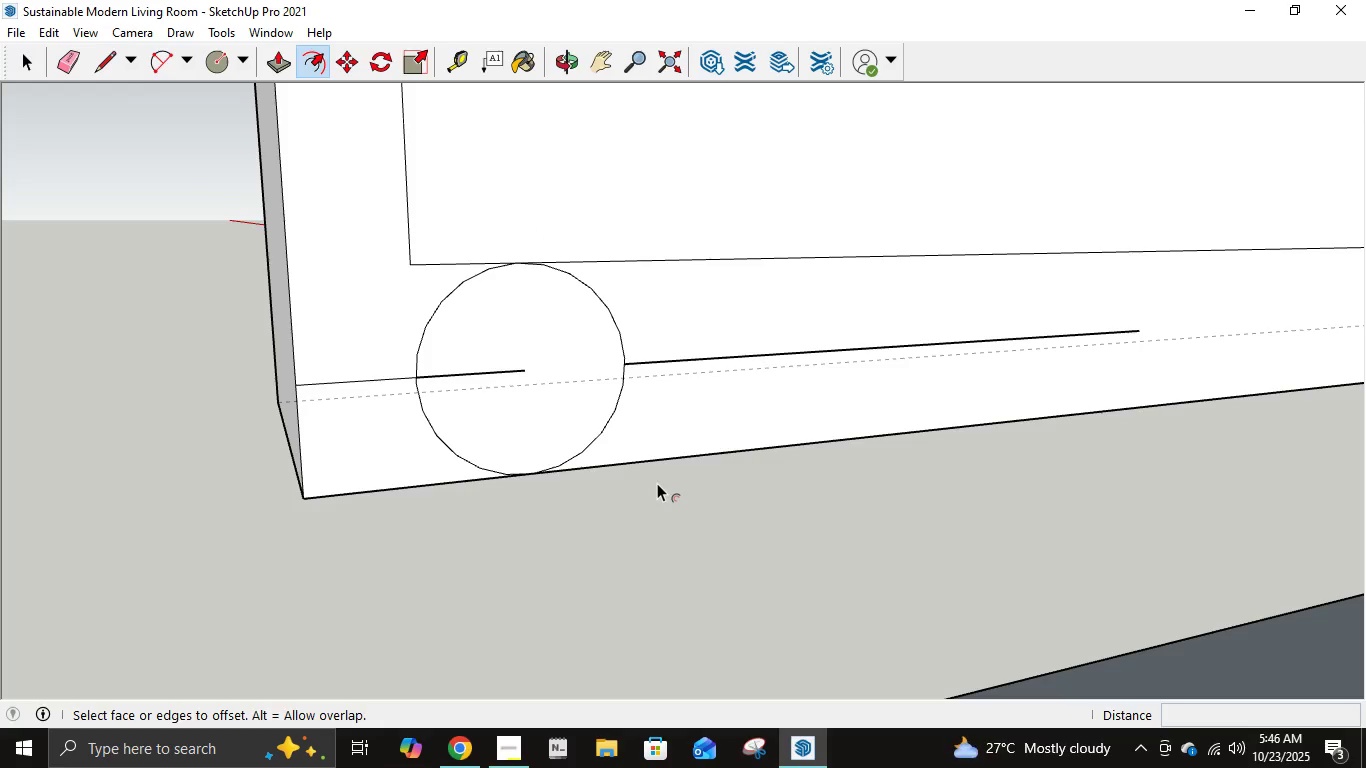 
key(Control+ControlLeft)
 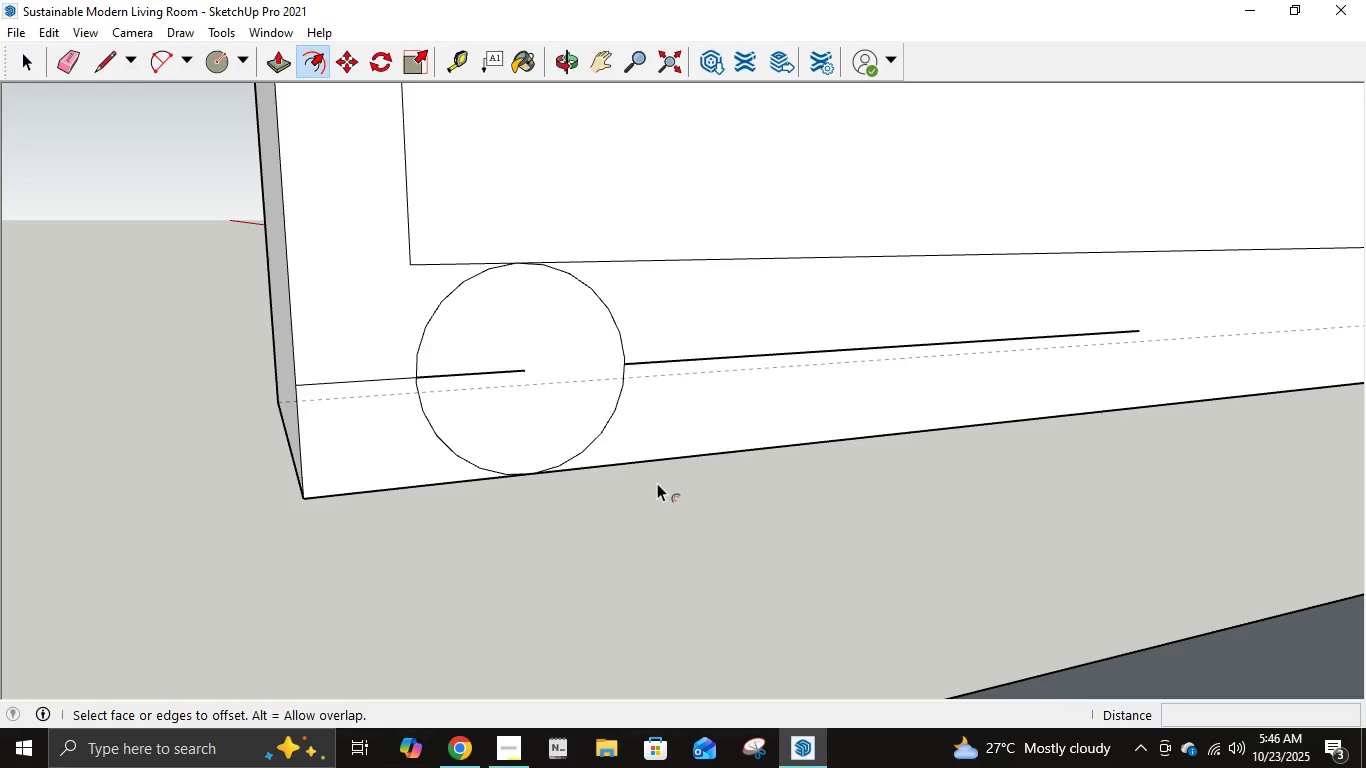 
key(Control+Z)
 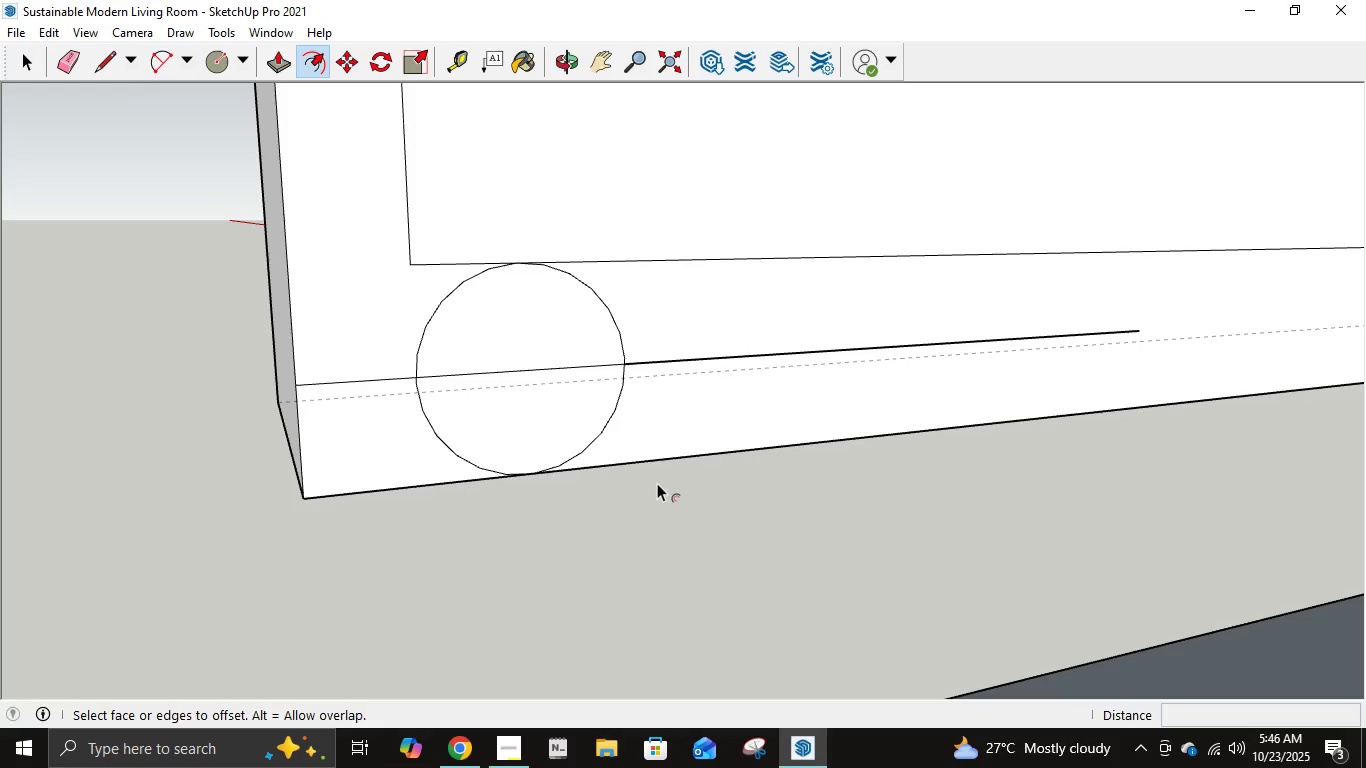 
key(Control+Z)
 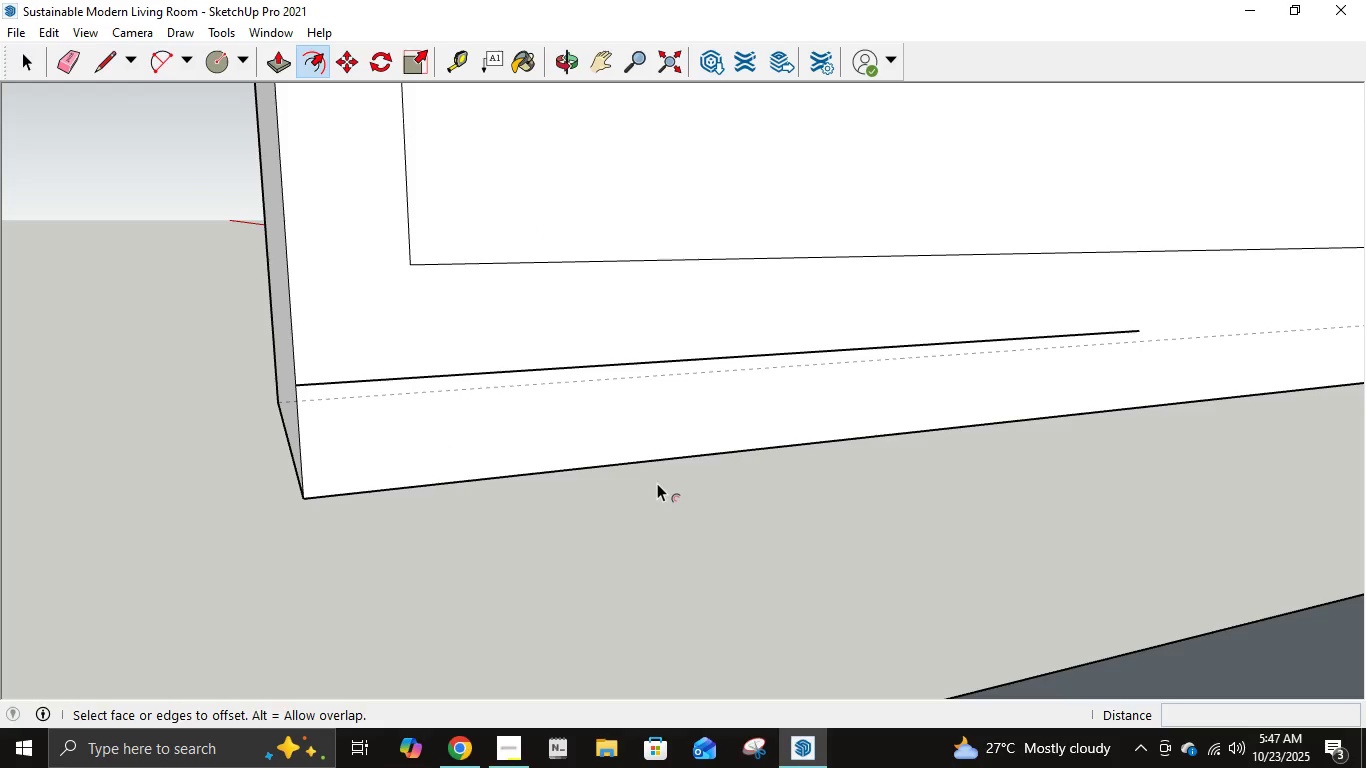 
key(Control+Z)
 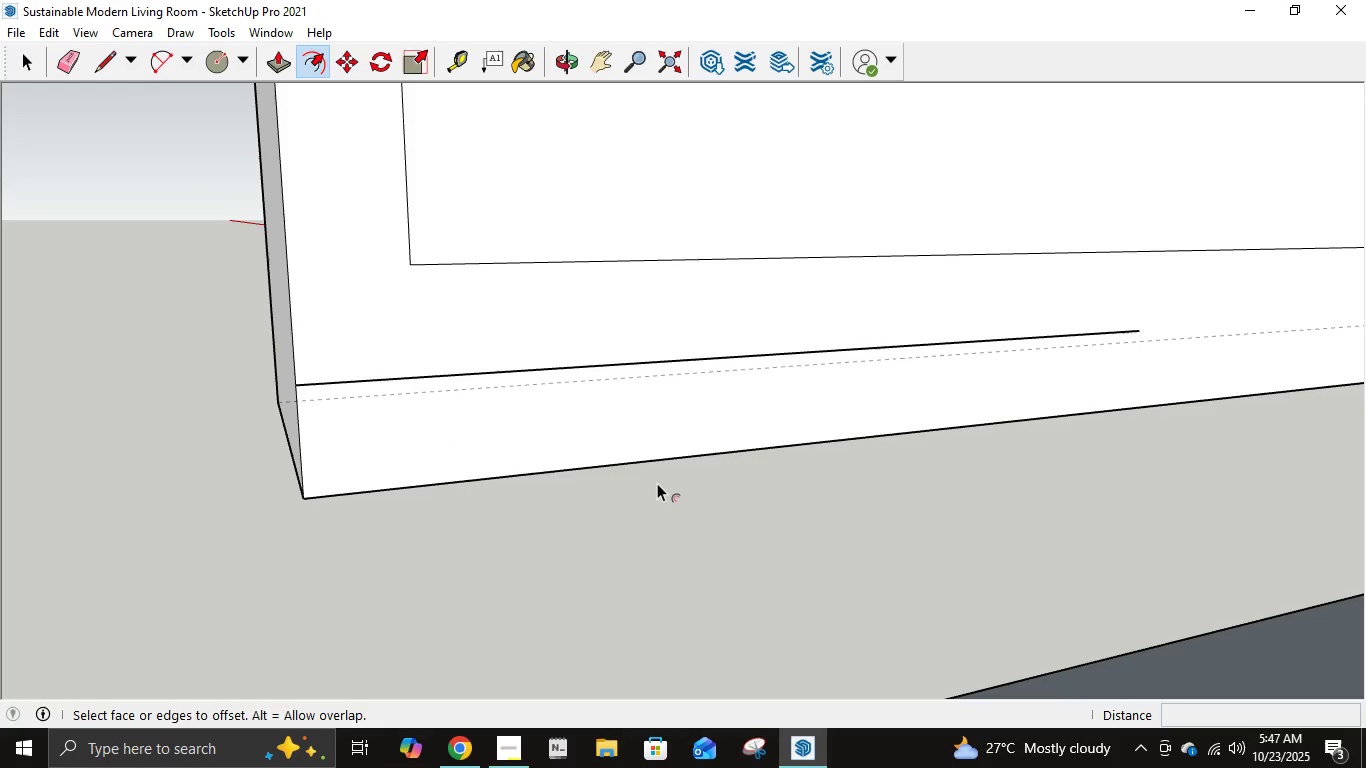 
key(Control+Z)
 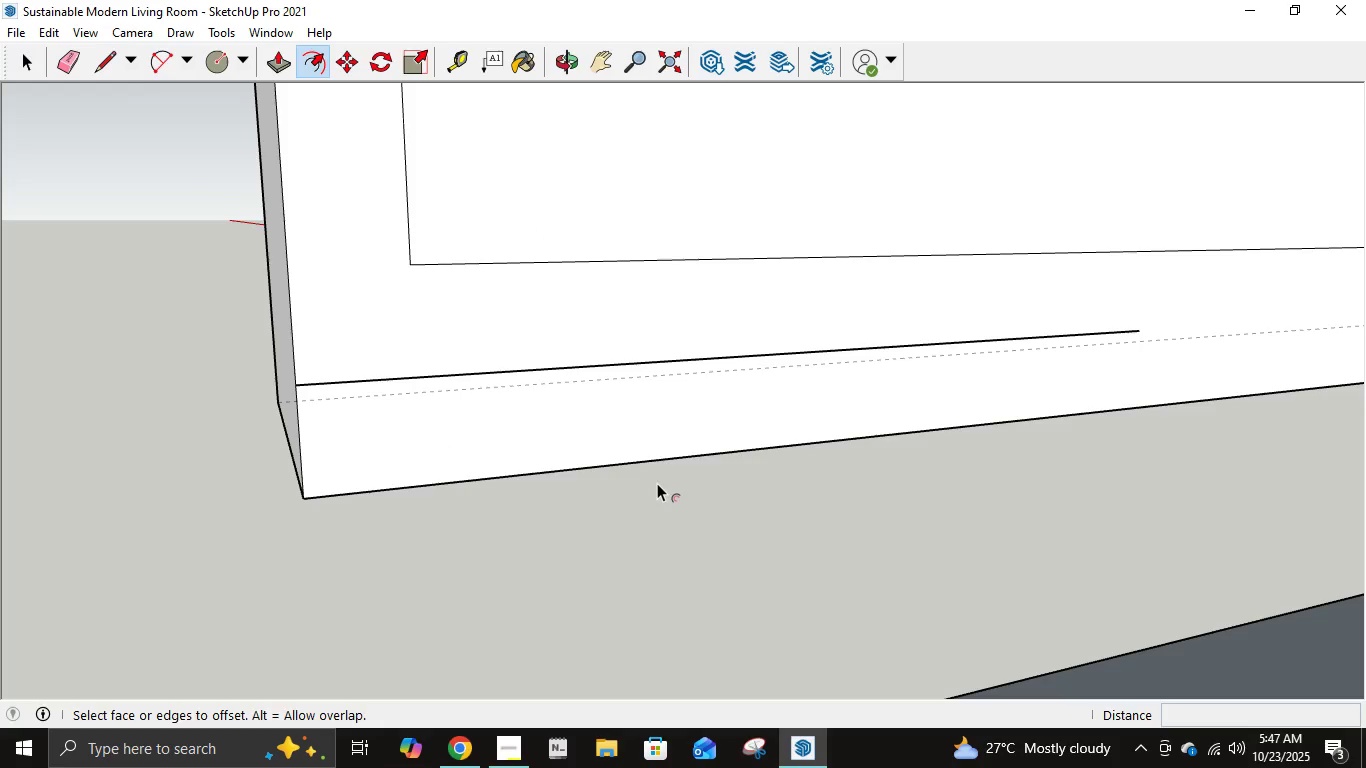 
key(Control+Z)
 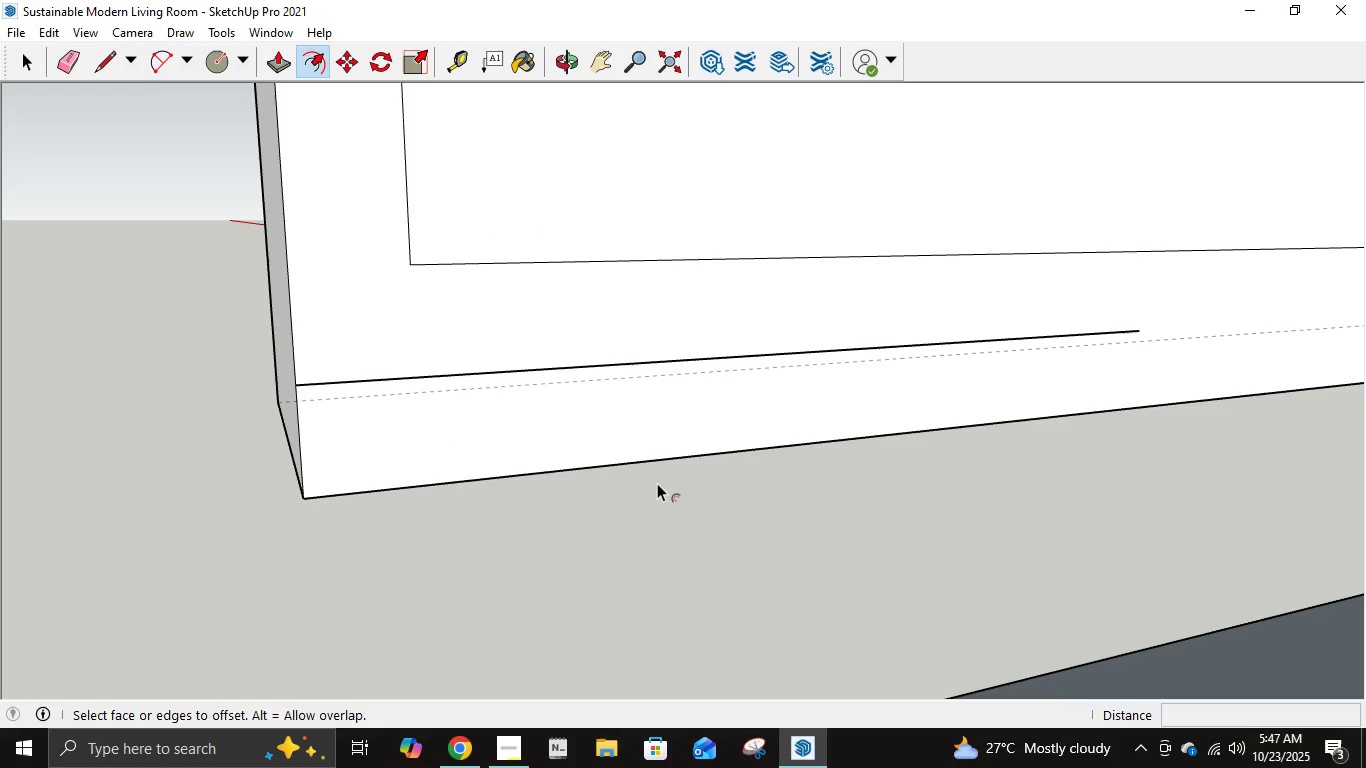 
key(Control+Z)
 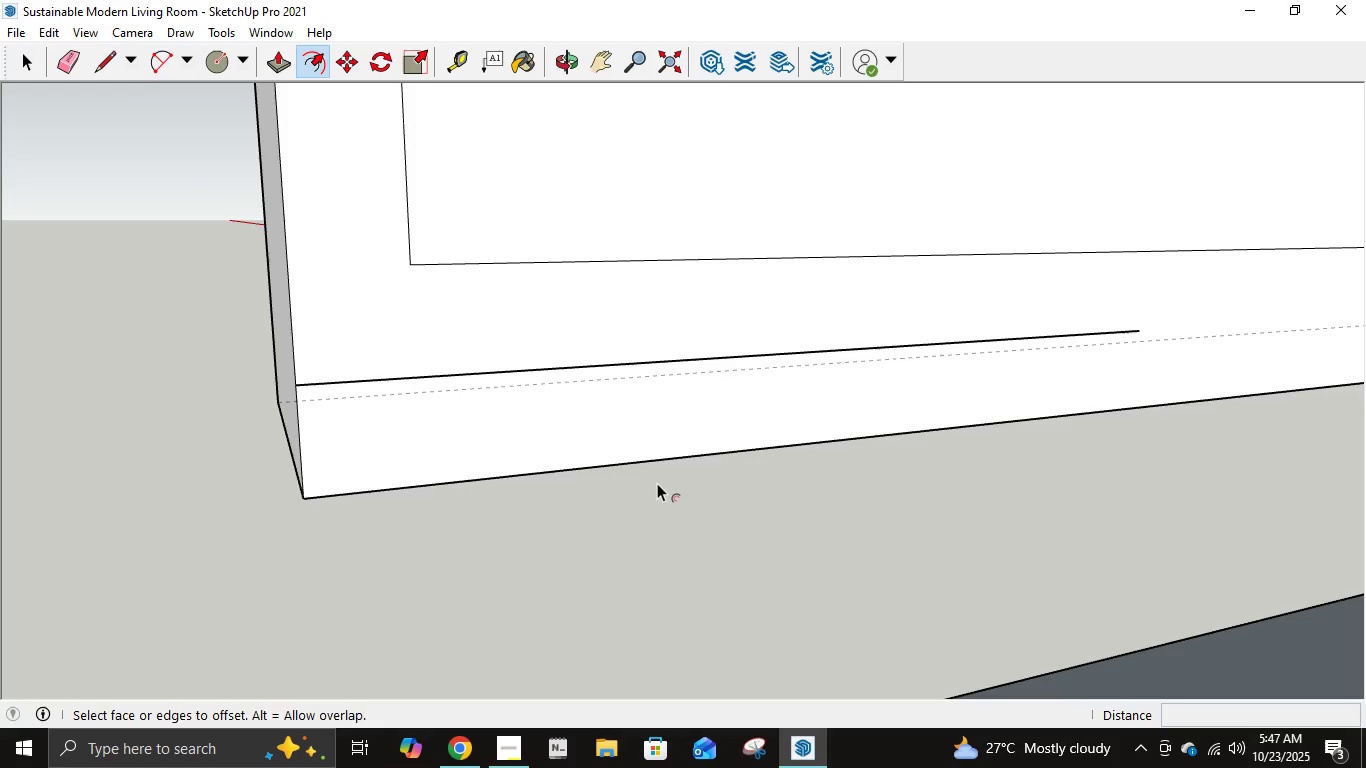 
key(Control+Z)
 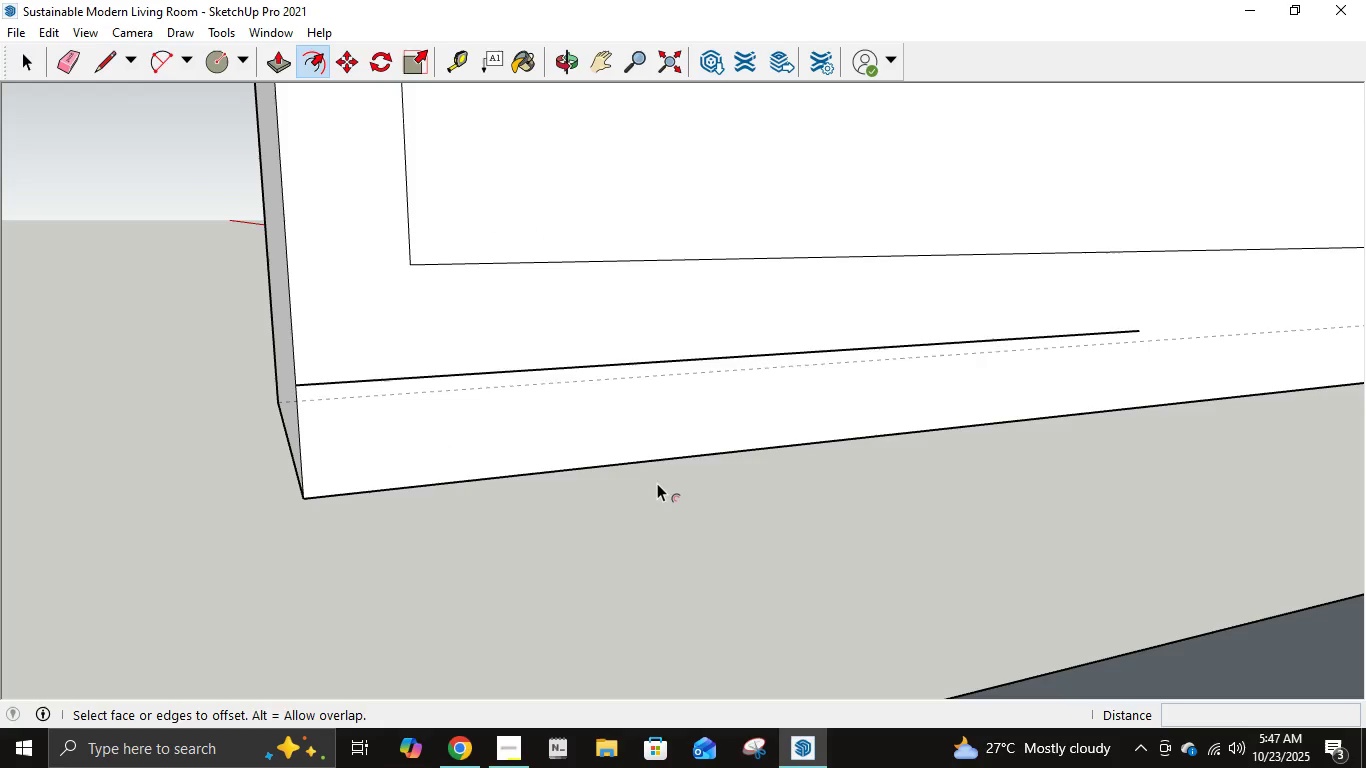 
key(Control+Z)
 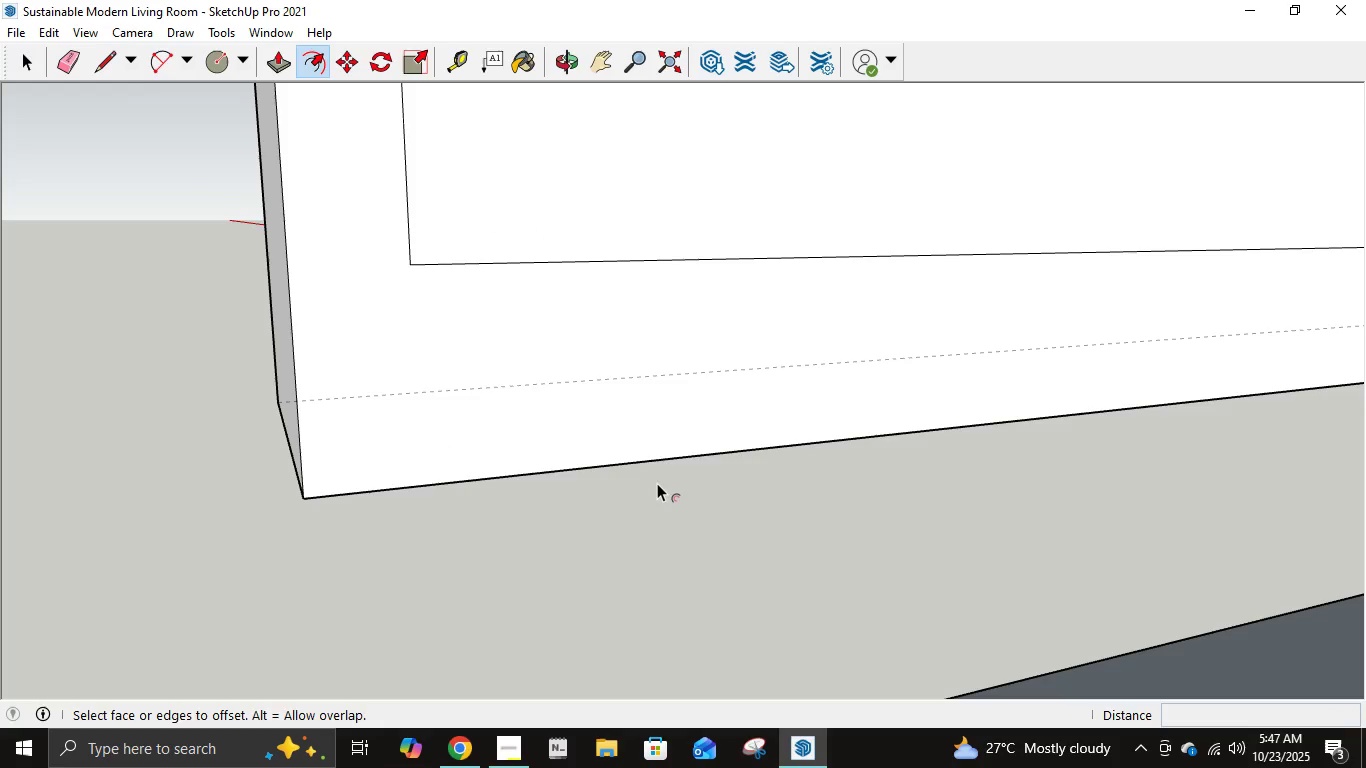 
key(Control+Z)
 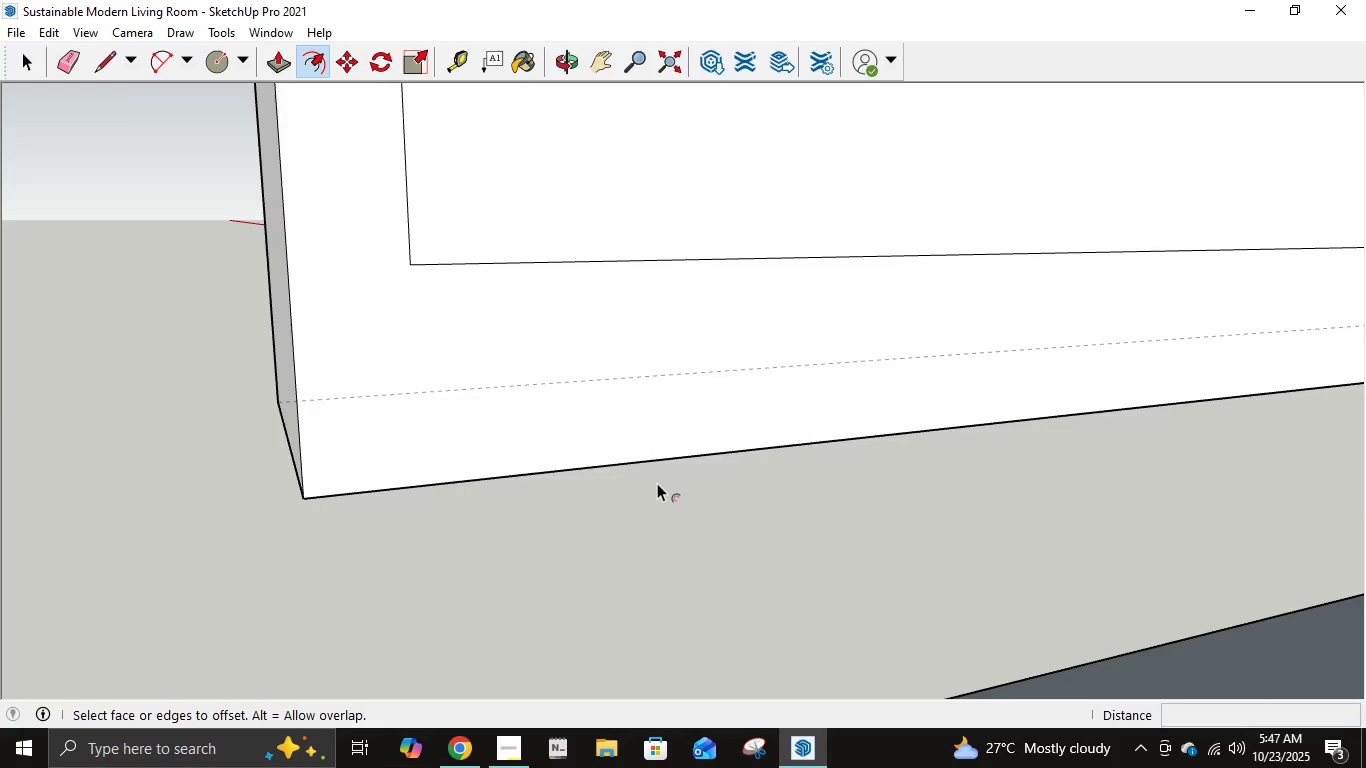 
scroll: coordinate [659, 484], scroll_direction: down, amount: 11.0
 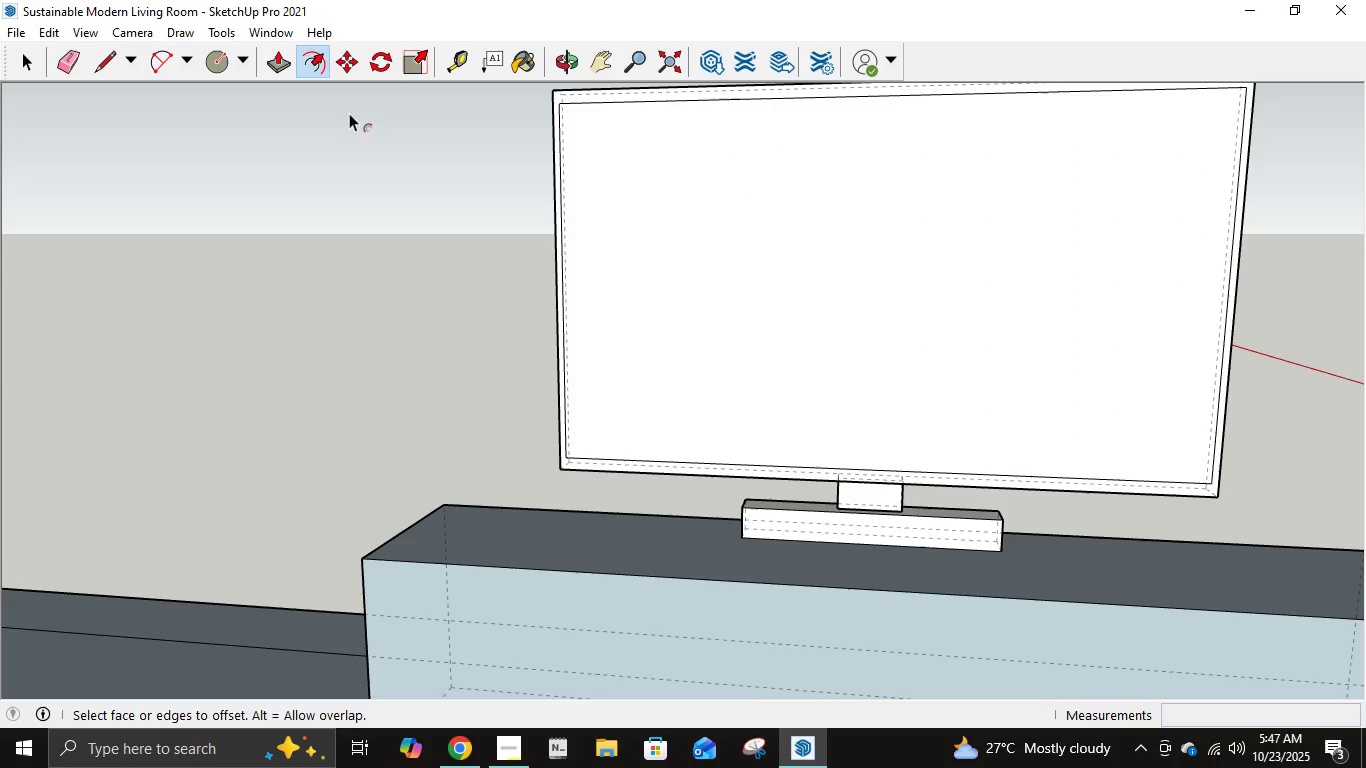 
left_click([285, 61])
 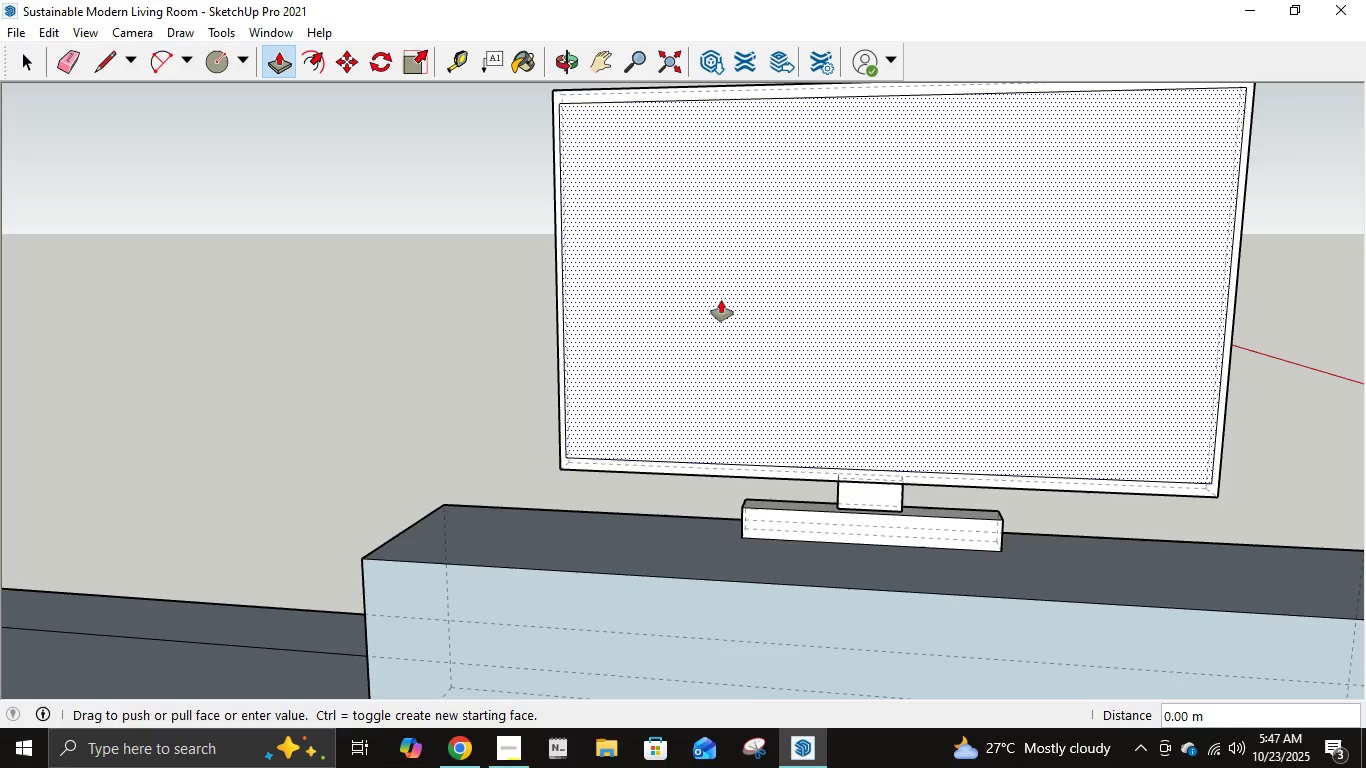 
left_click([721, 300])
 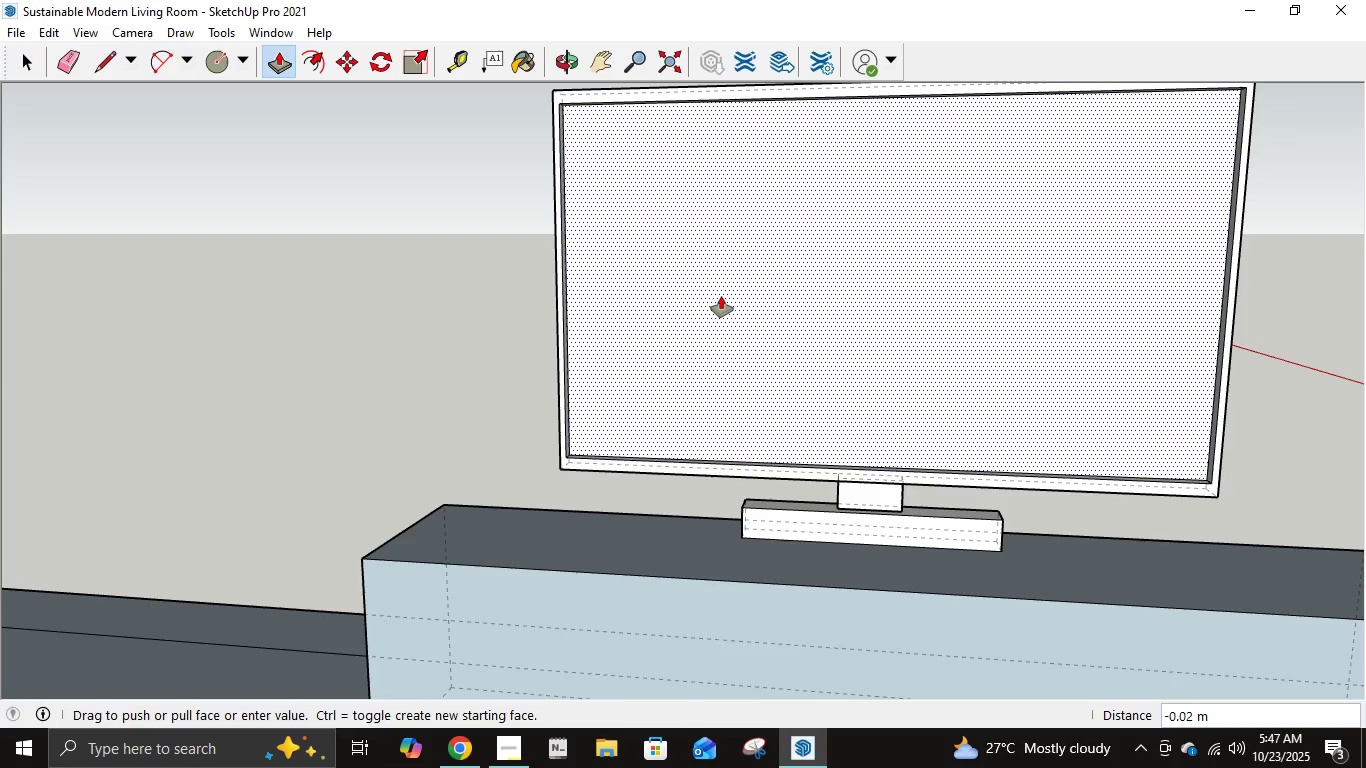 
key(NumpadDecimal)
 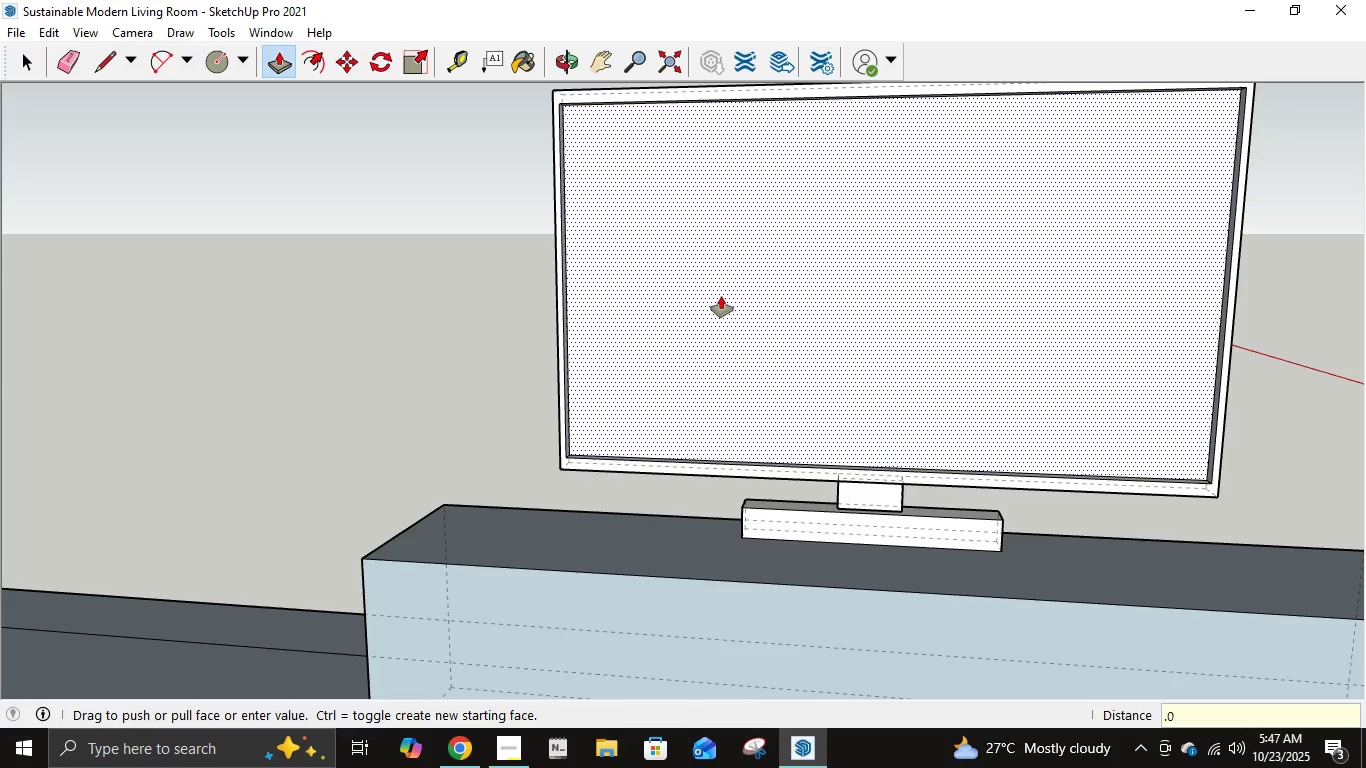 
key(Numpad0)
 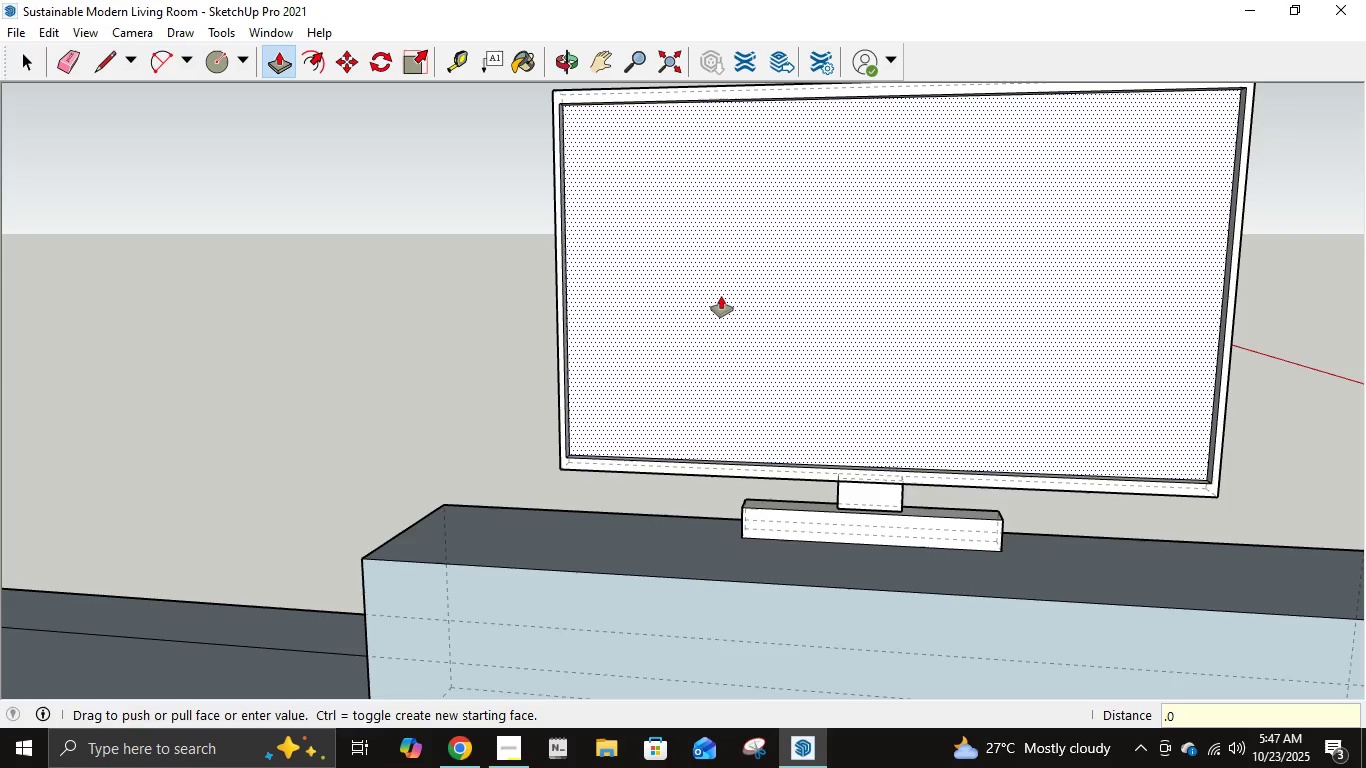 
key(Numpad2)
 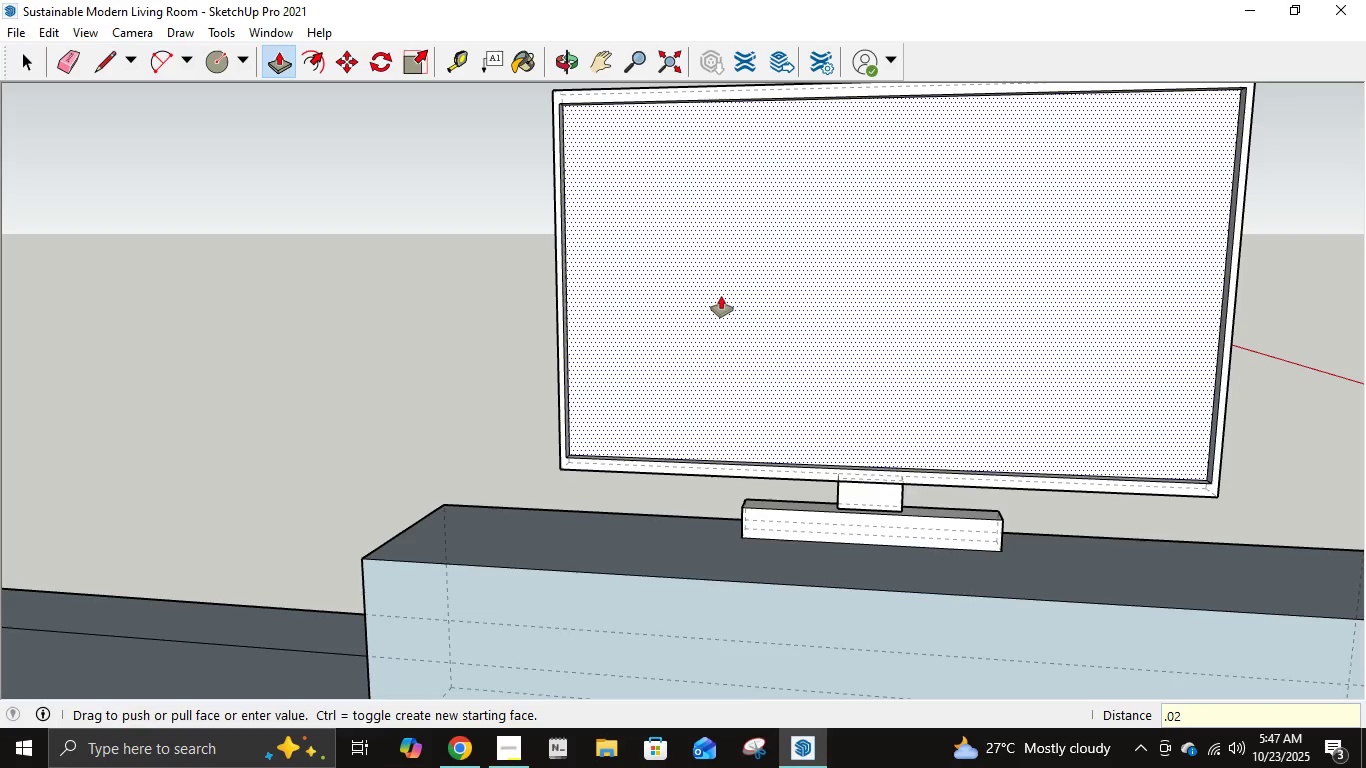 
key(NumpadEnter)
 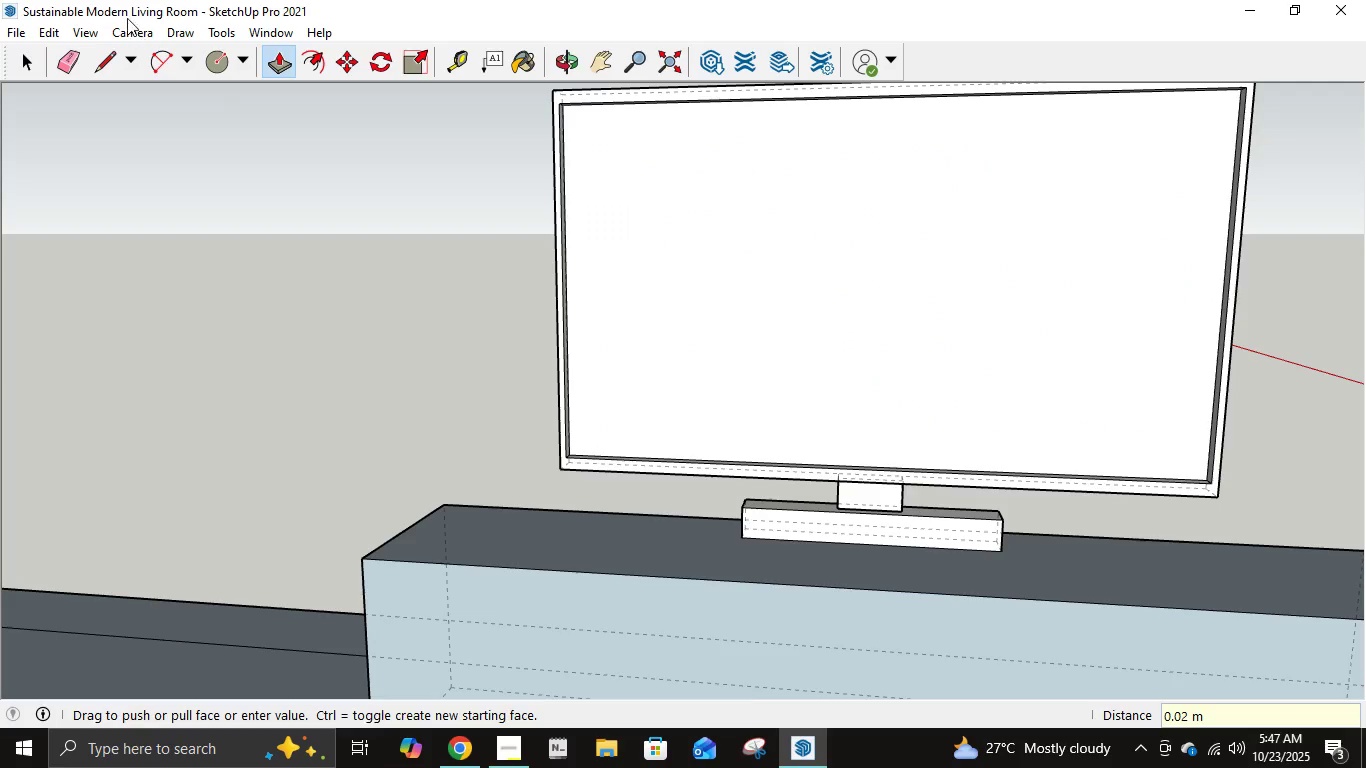 
left_click([107, 64])
 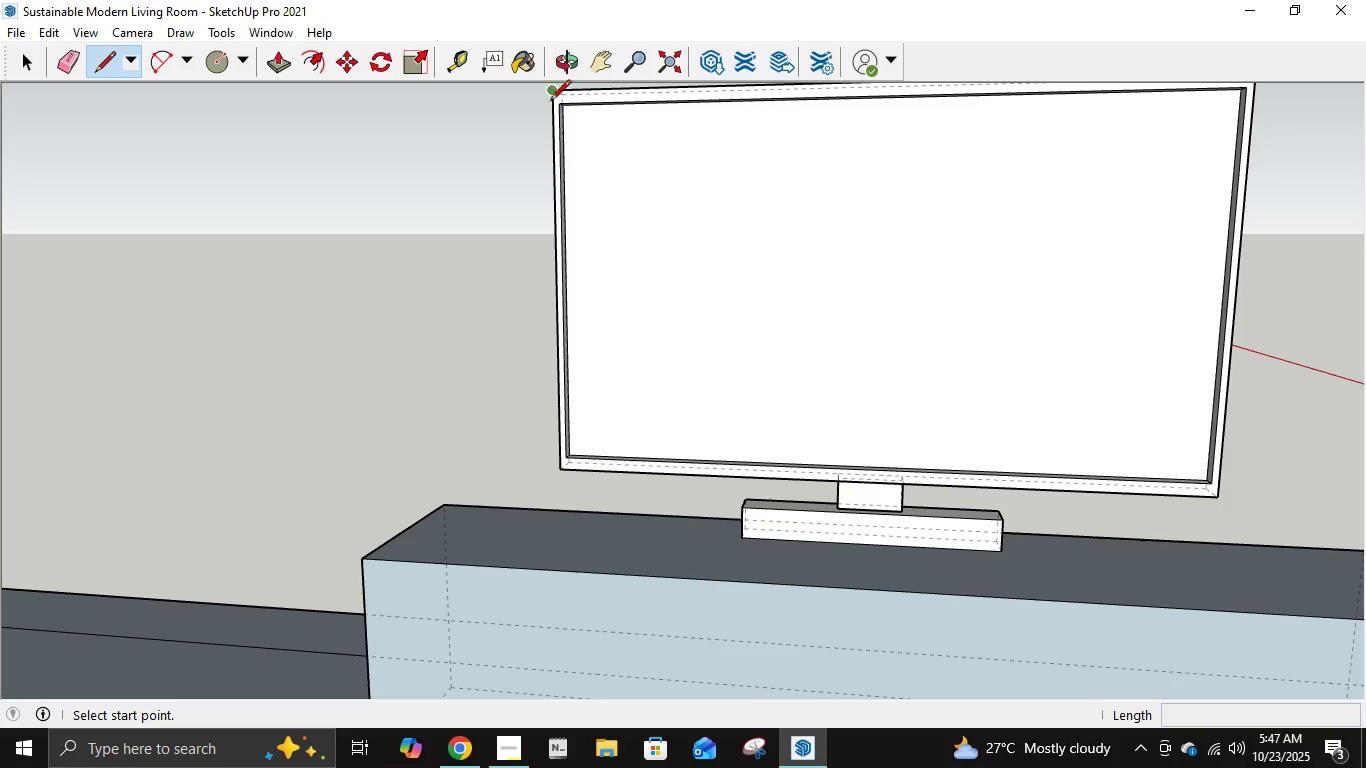 
left_click([520, 59])
 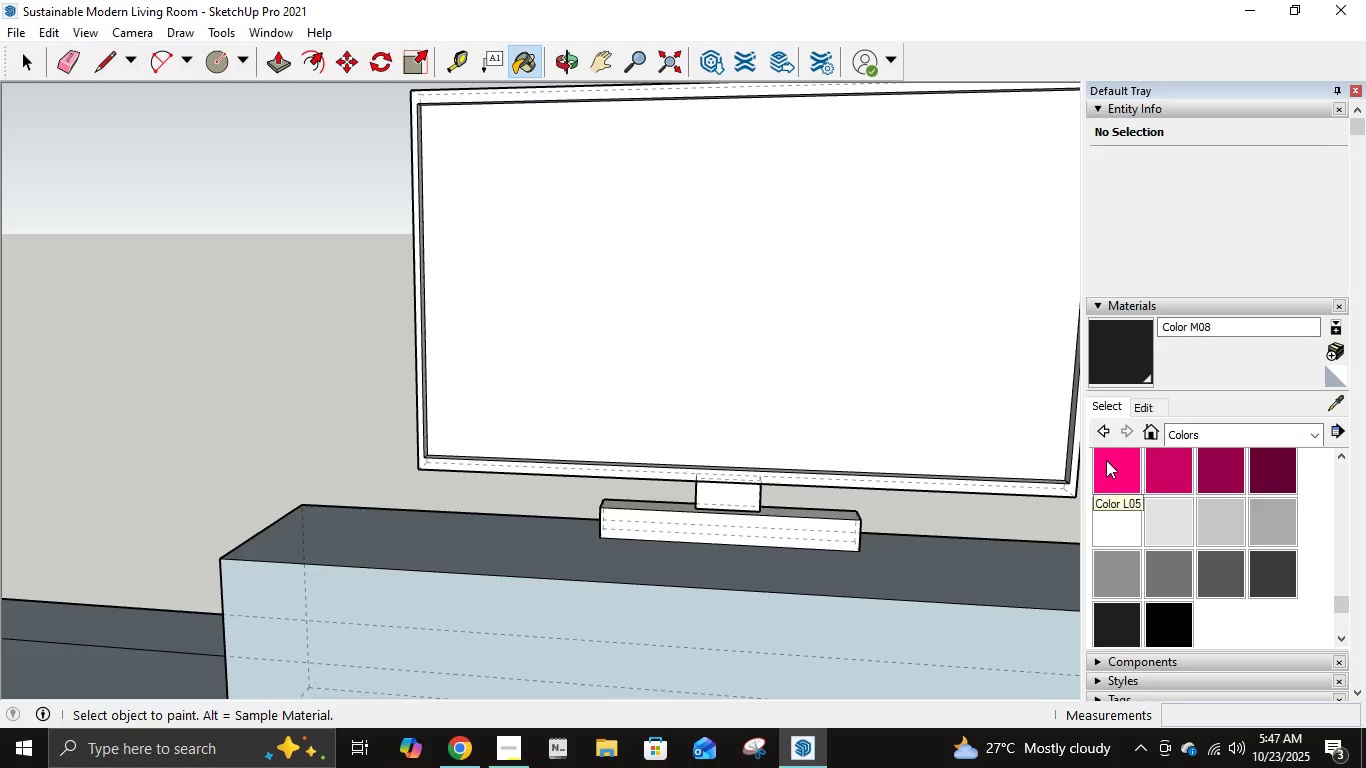 
left_click([787, 258])
 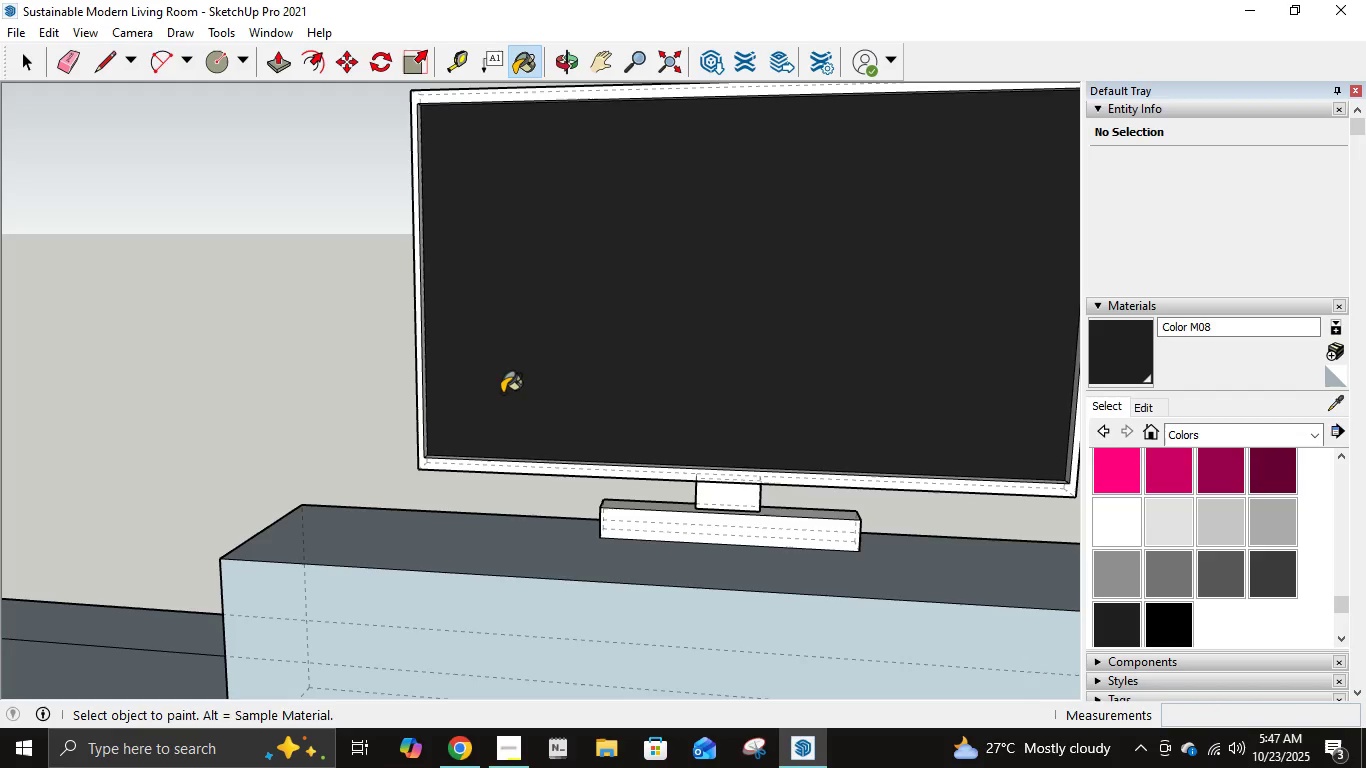 
scroll: coordinate [460, 379], scroll_direction: up, amount: 11.0
 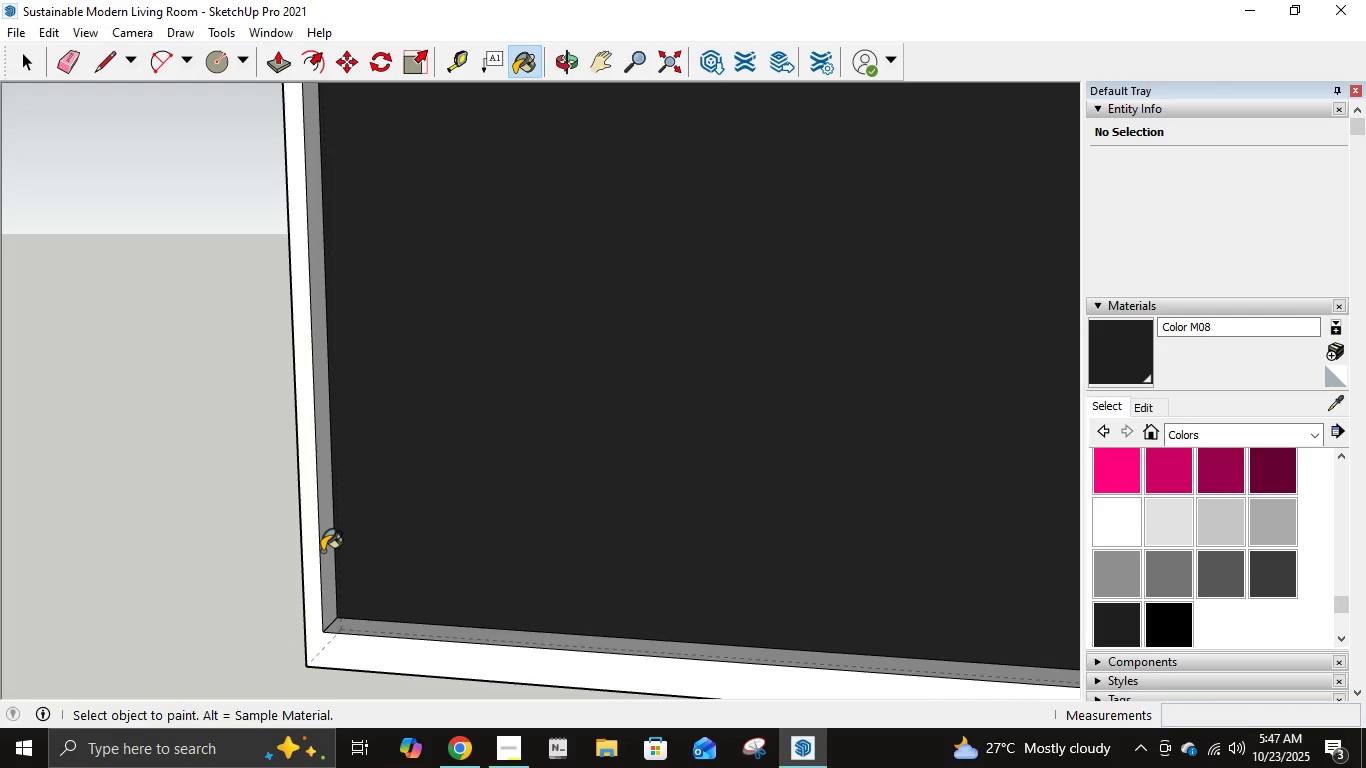 
left_click([322, 552])
 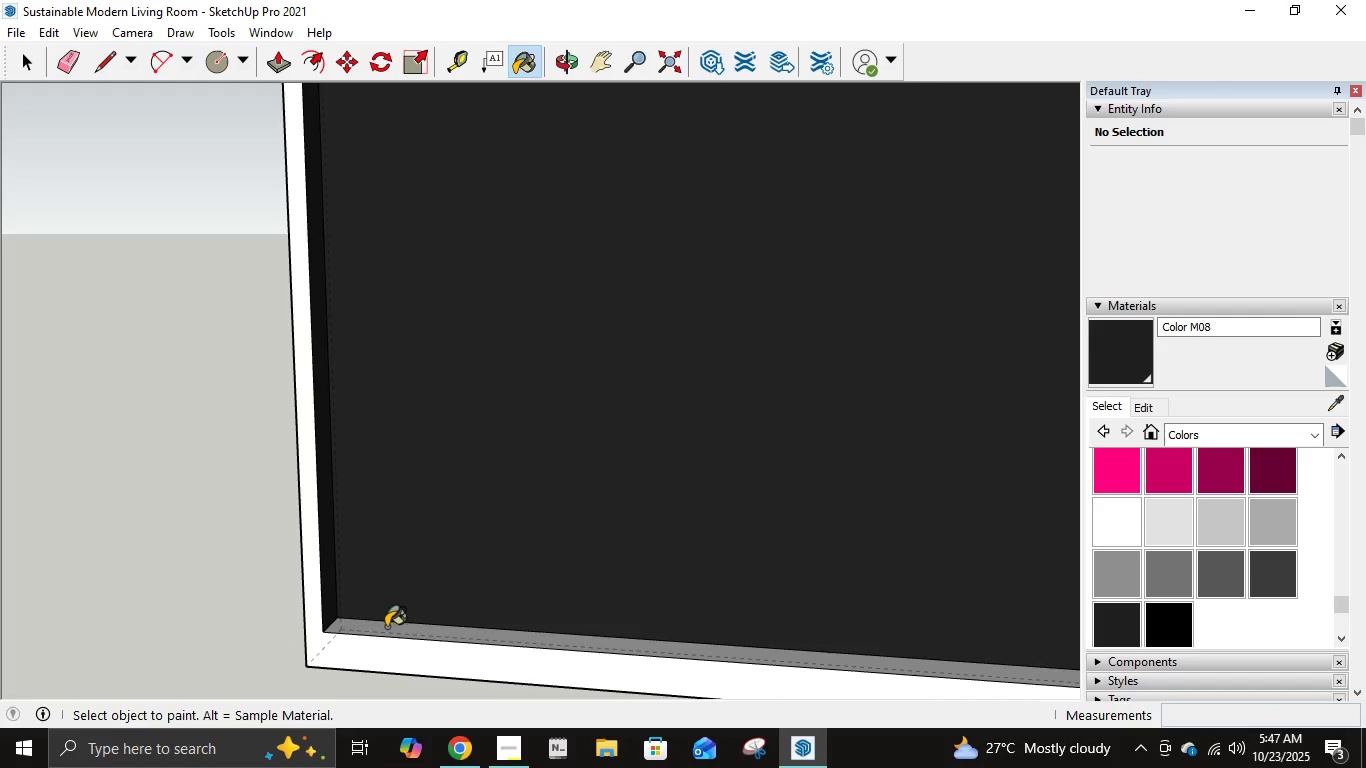 
left_click([386, 627])
 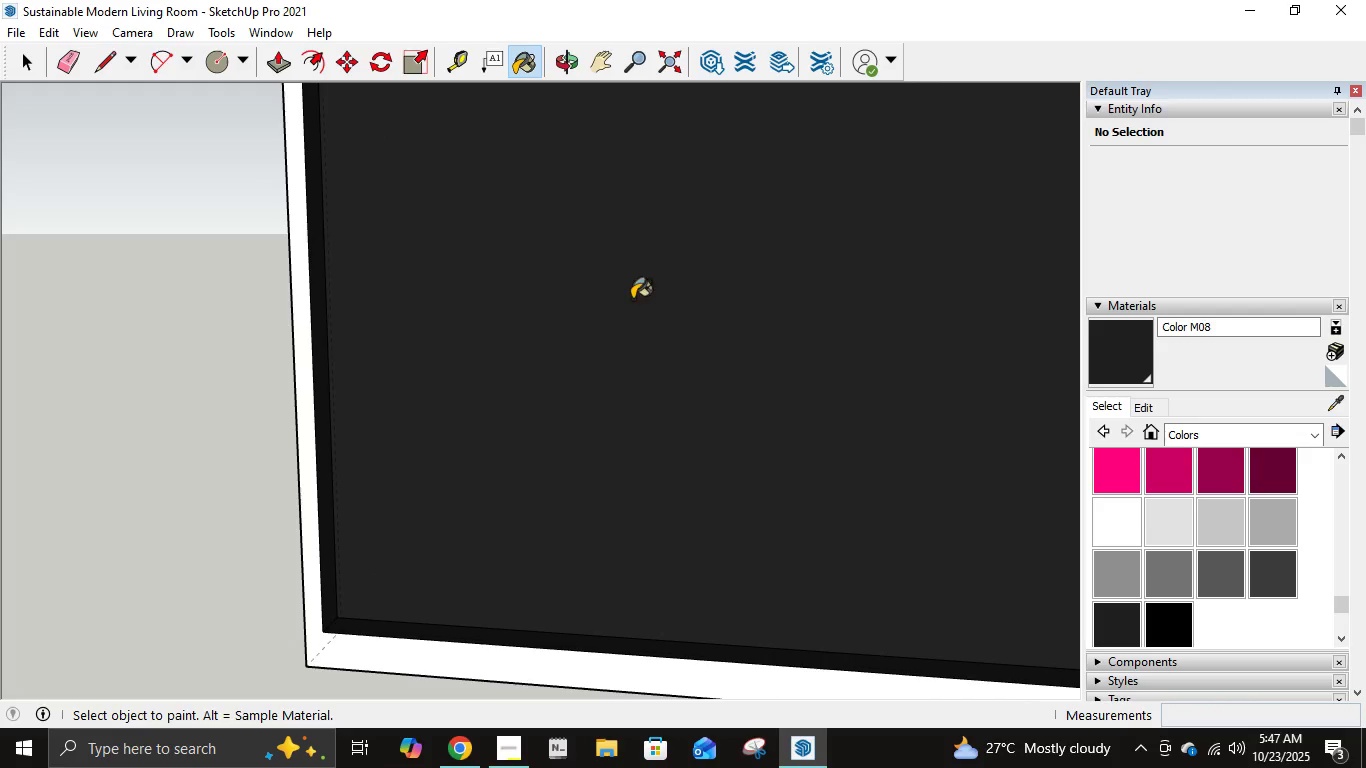 
scroll: coordinate [632, 299], scroll_direction: down, amount: 2.0
 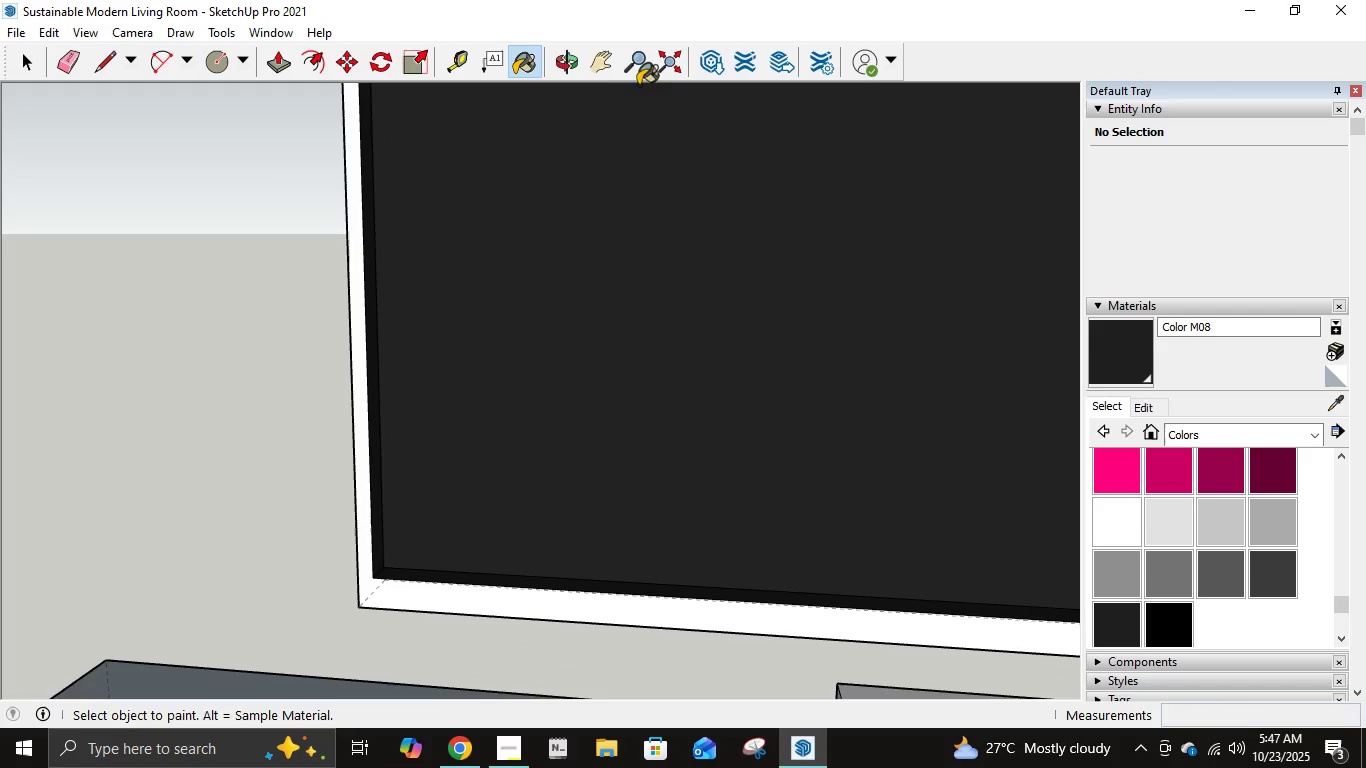 
left_click([596, 64])
 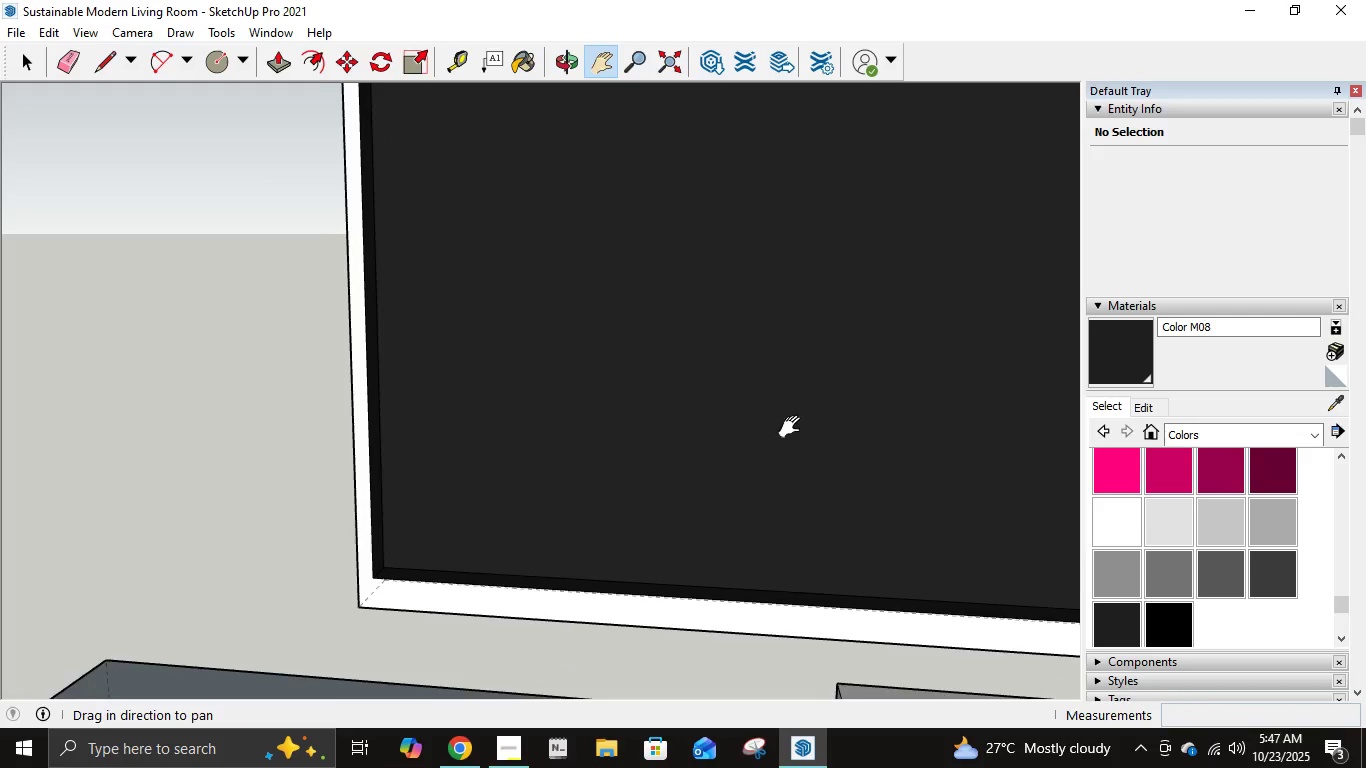 
left_click_drag(start_coordinate=[798, 445], to_coordinate=[770, 693])
 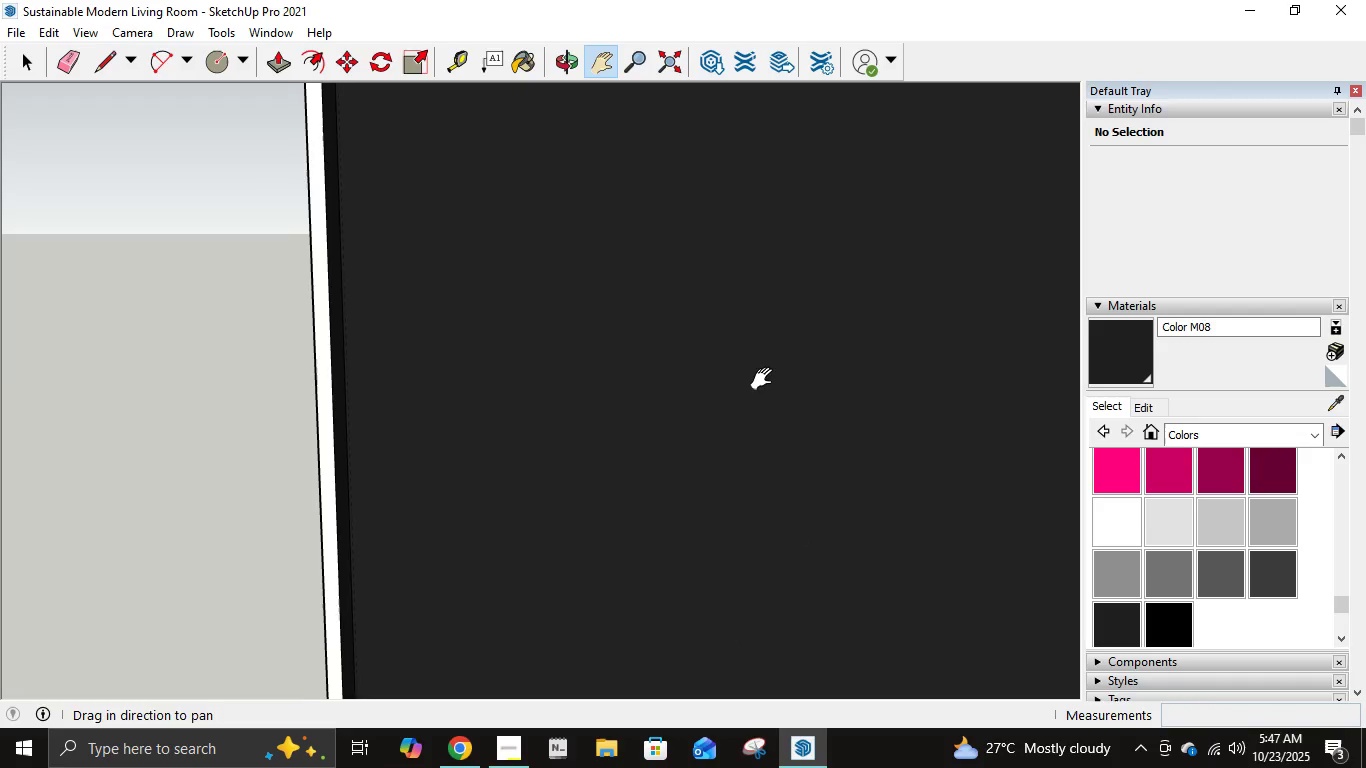 
left_click_drag(start_coordinate=[766, 379], to_coordinate=[688, 513])
 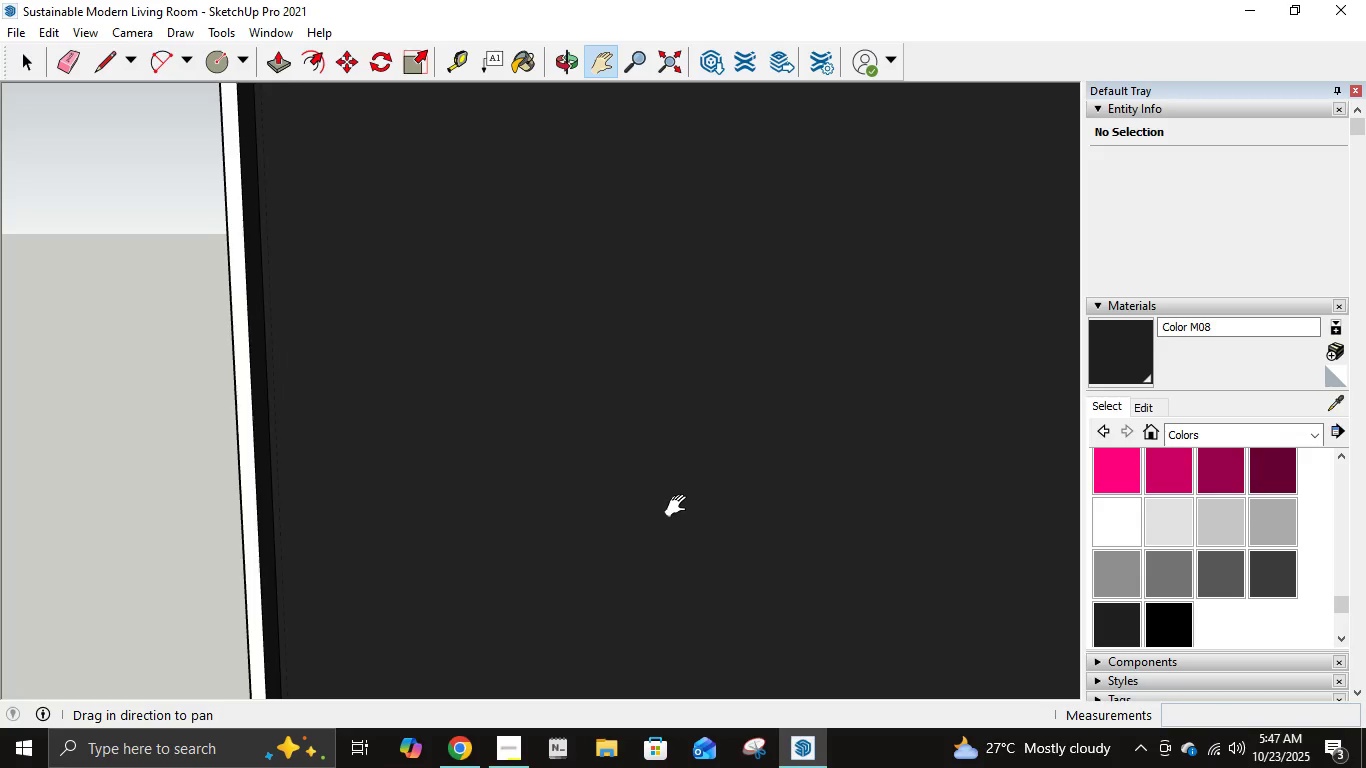 
scroll: coordinate [676, 503], scroll_direction: down, amount: 8.0
 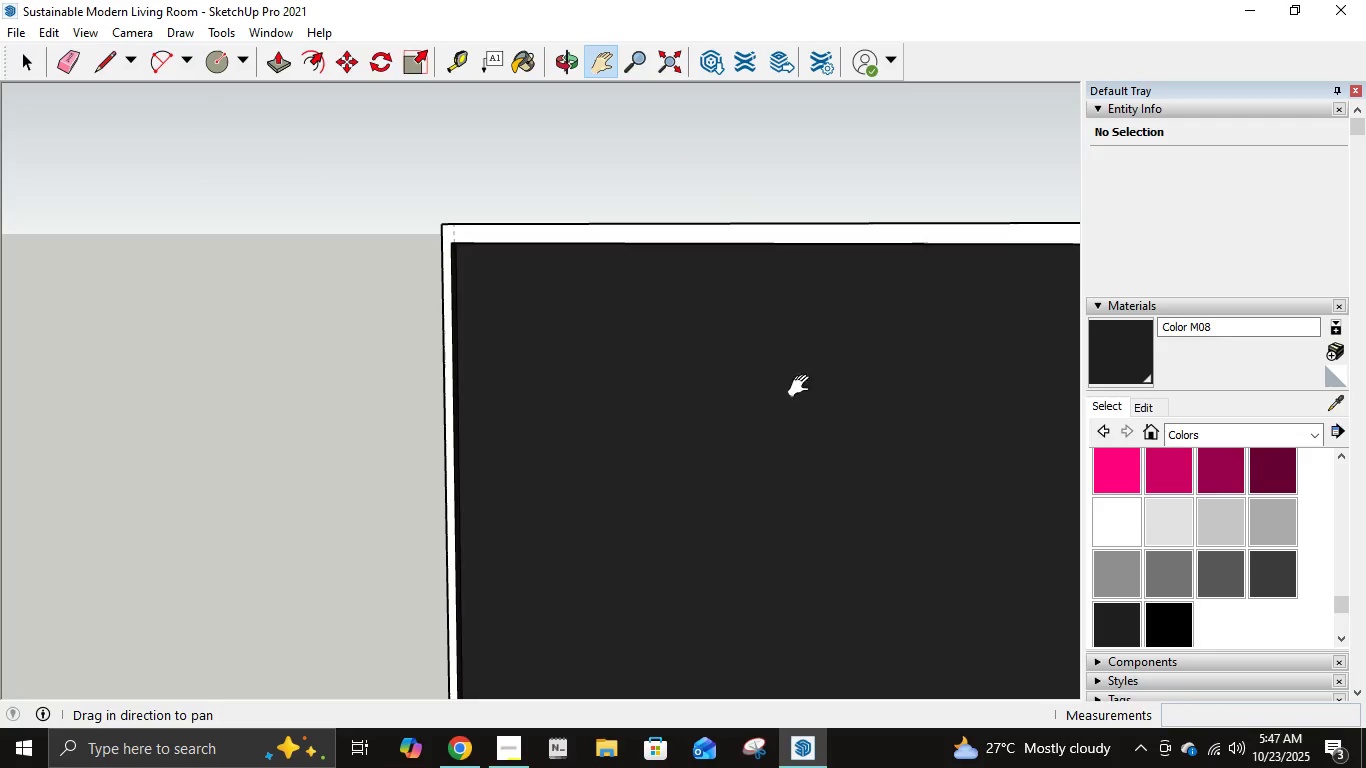 
left_click_drag(start_coordinate=[847, 358], to_coordinate=[436, 231])
 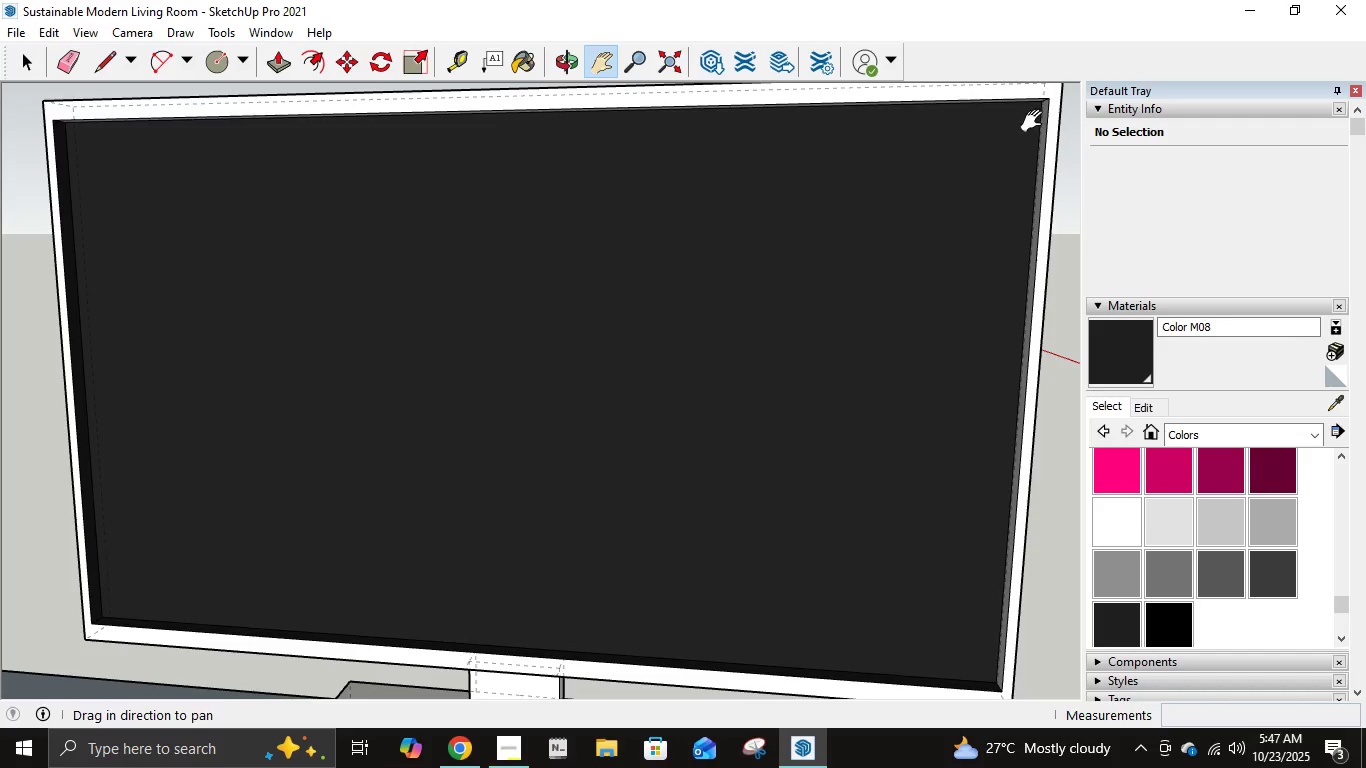 
scroll: coordinate [1043, 110], scroll_direction: up, amount: 3.0
 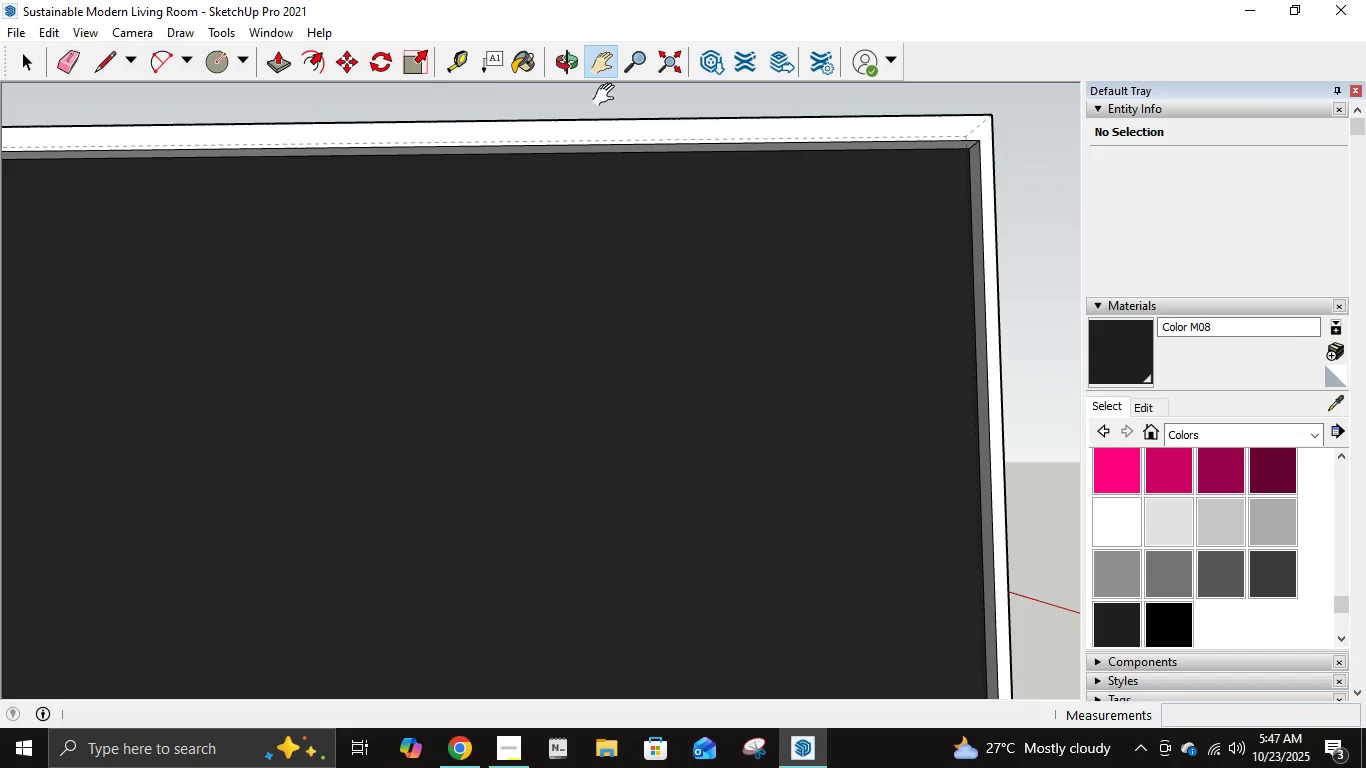 
left_click([540, 61])
 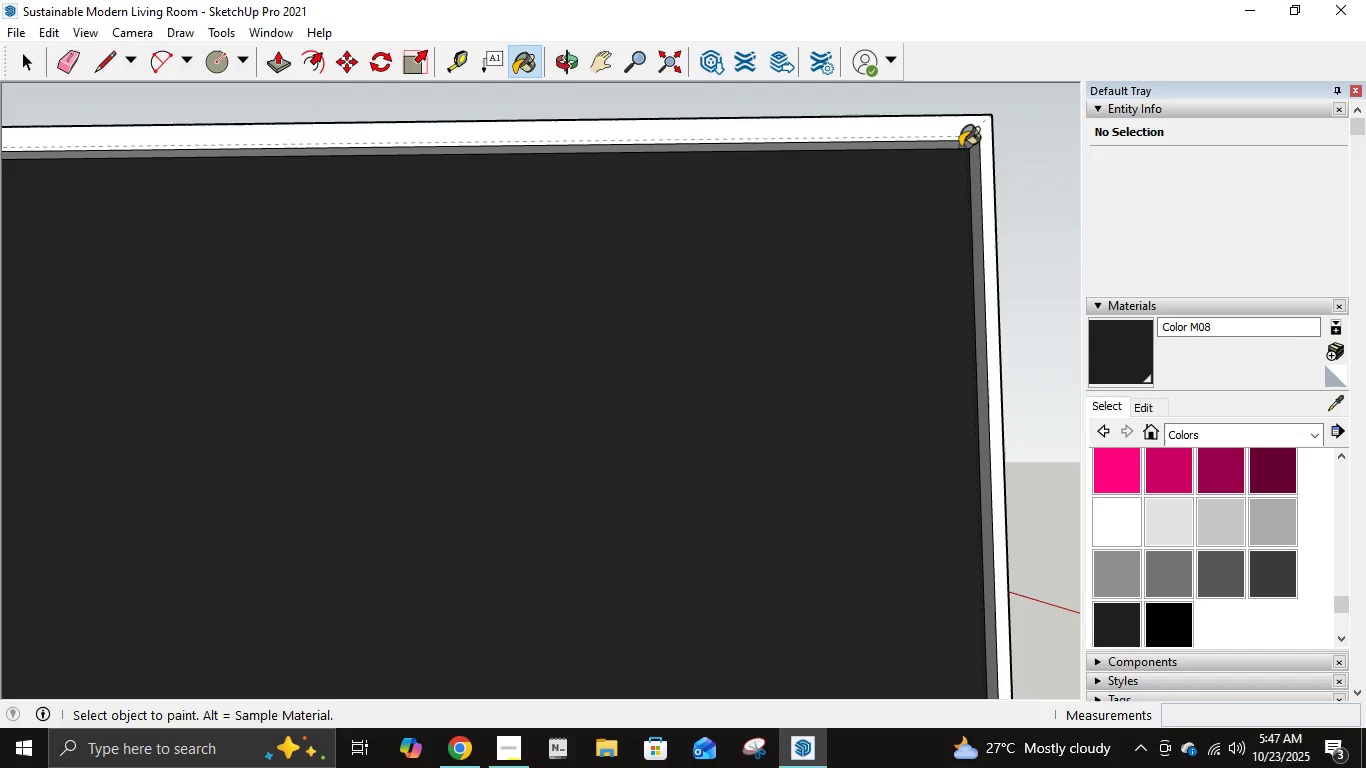 
left_click([960, 145])
 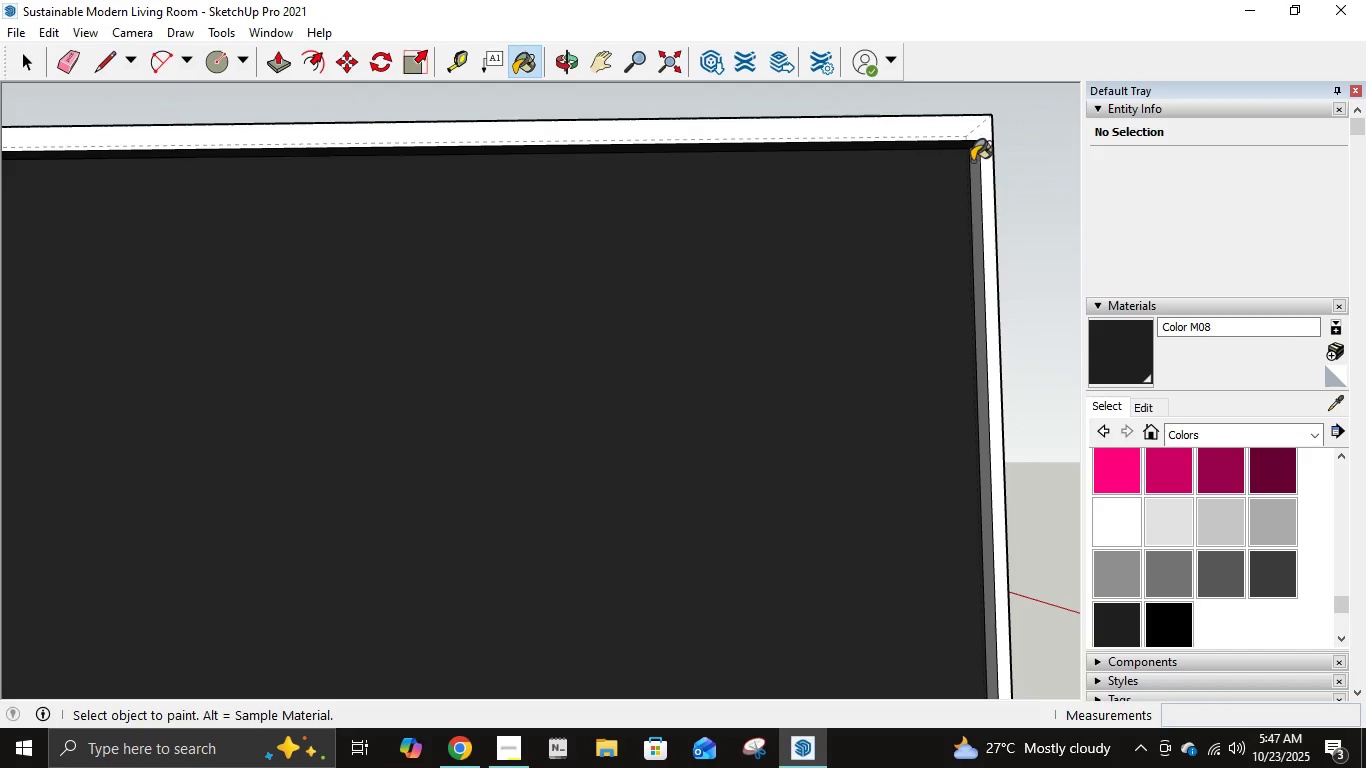 
left_click([972, 162])
 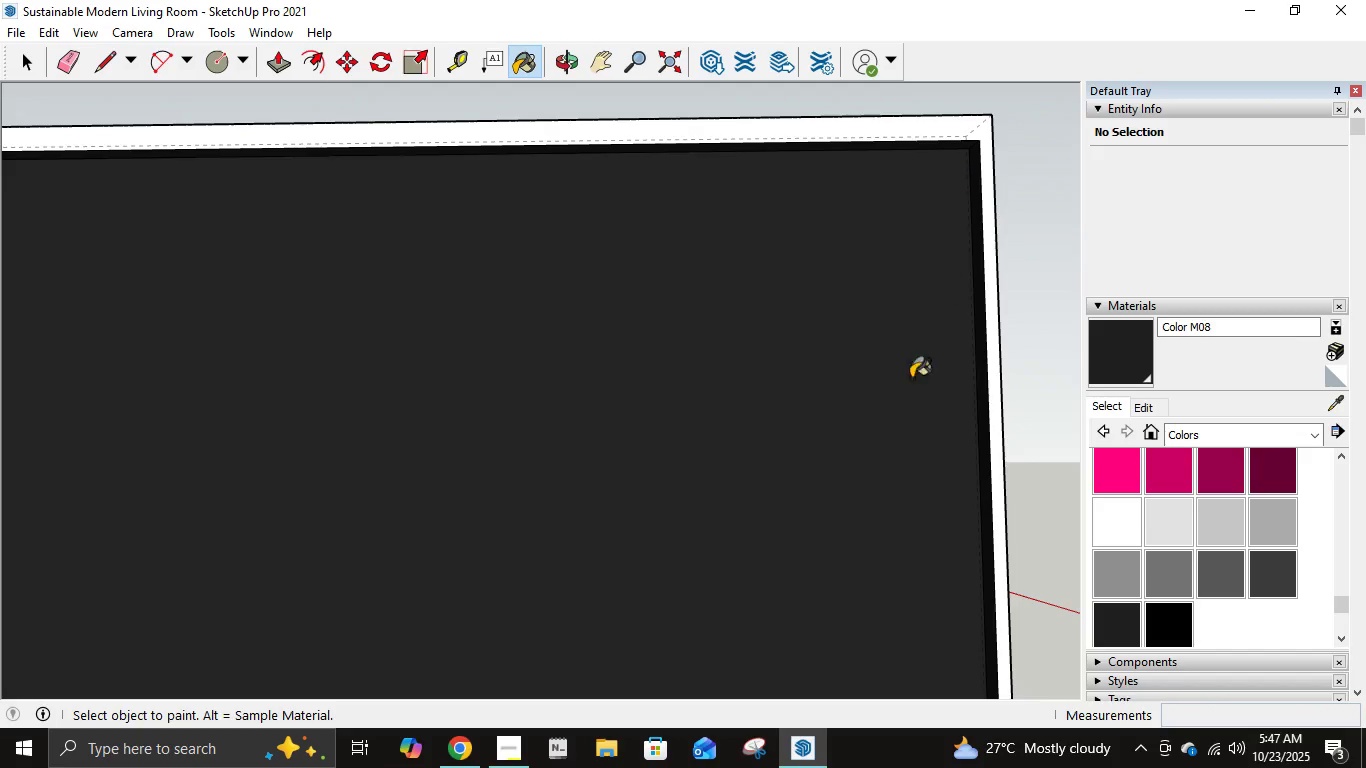 
scroll: coordinate [758, 416], scroll_direction: down, amount: 8.0
 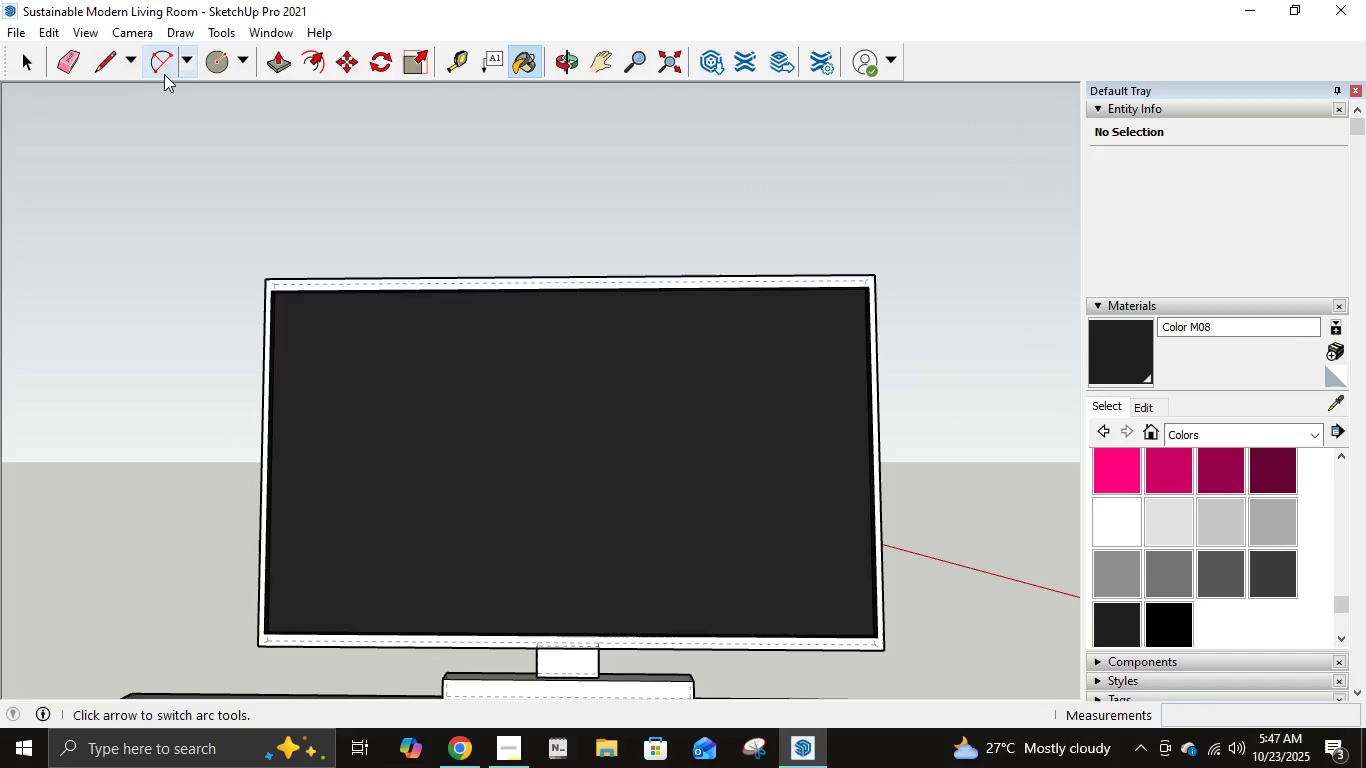 
left_click([106, 64])
 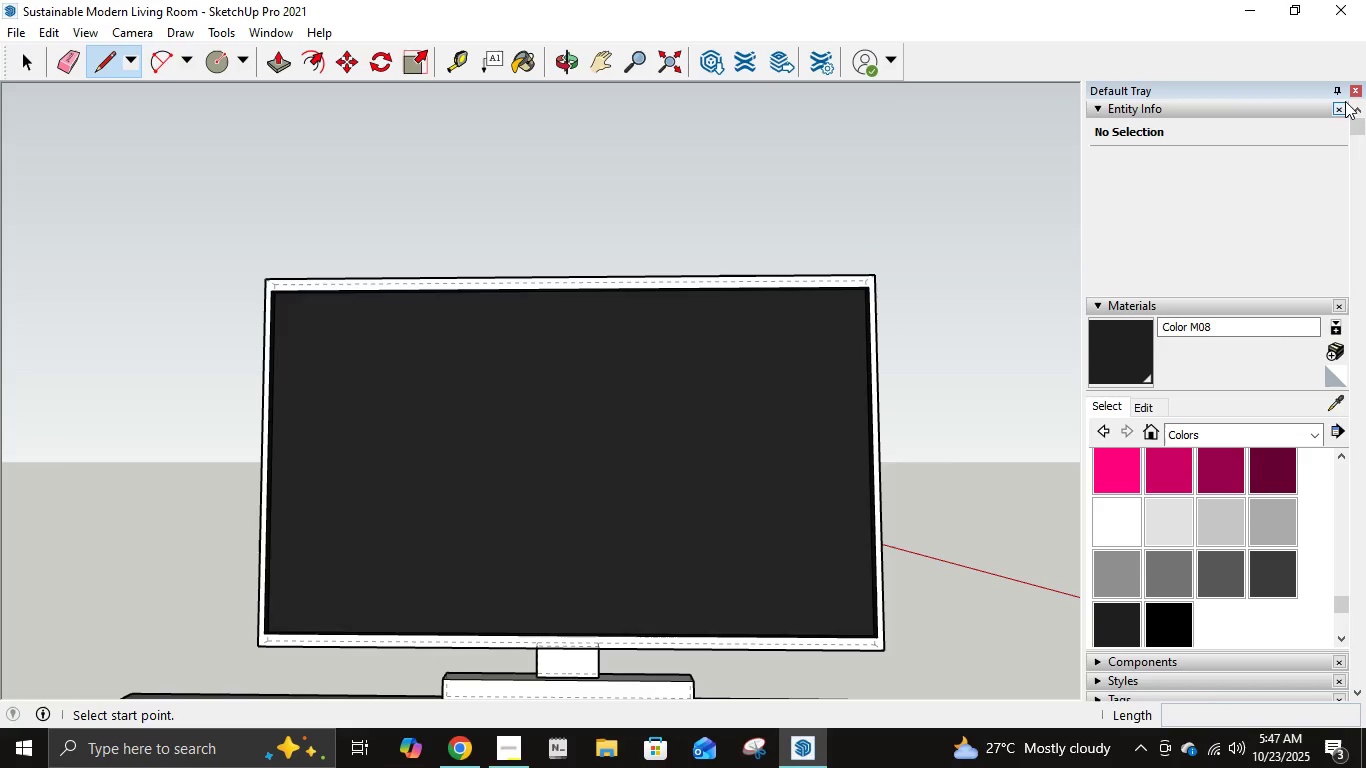 
left_click([1363, 83])
 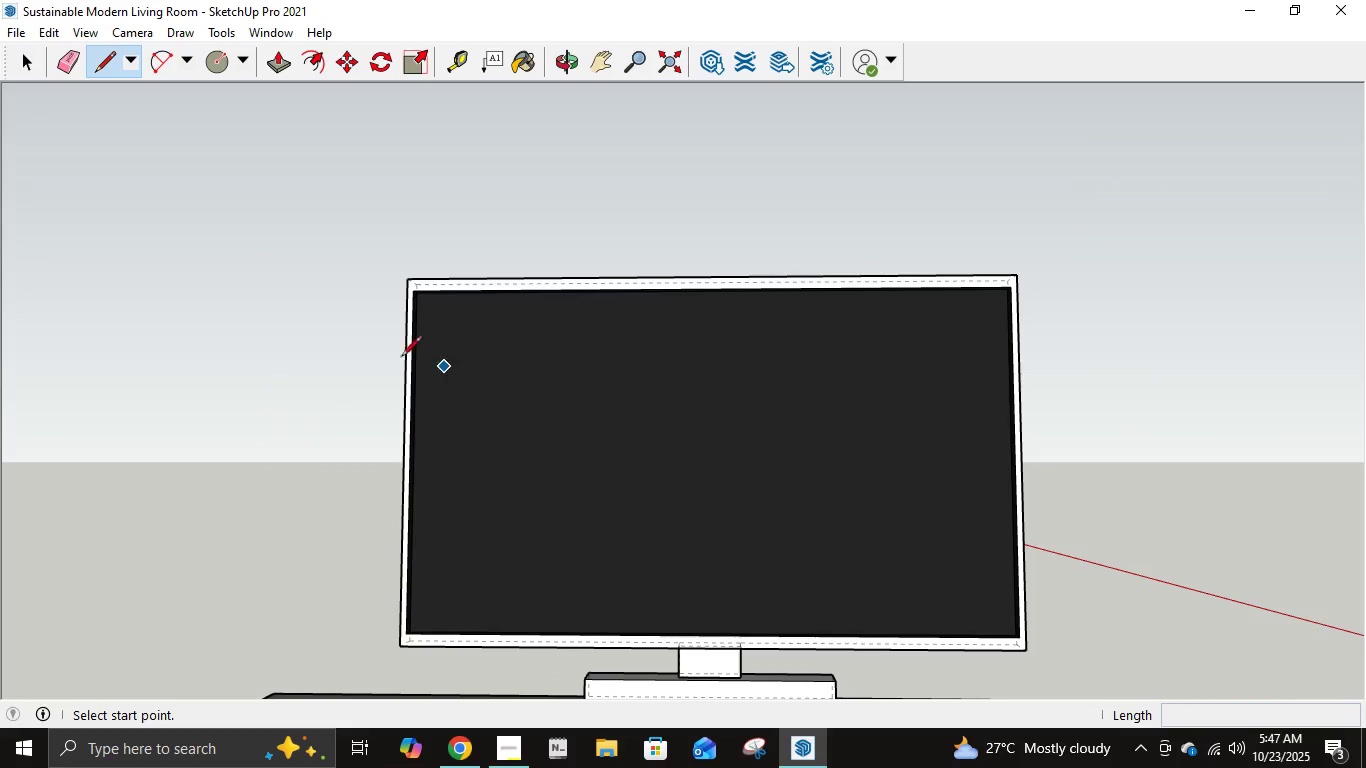 
scroll: coordinate [393, 333], scroll_direction: up, amount: 4.0
 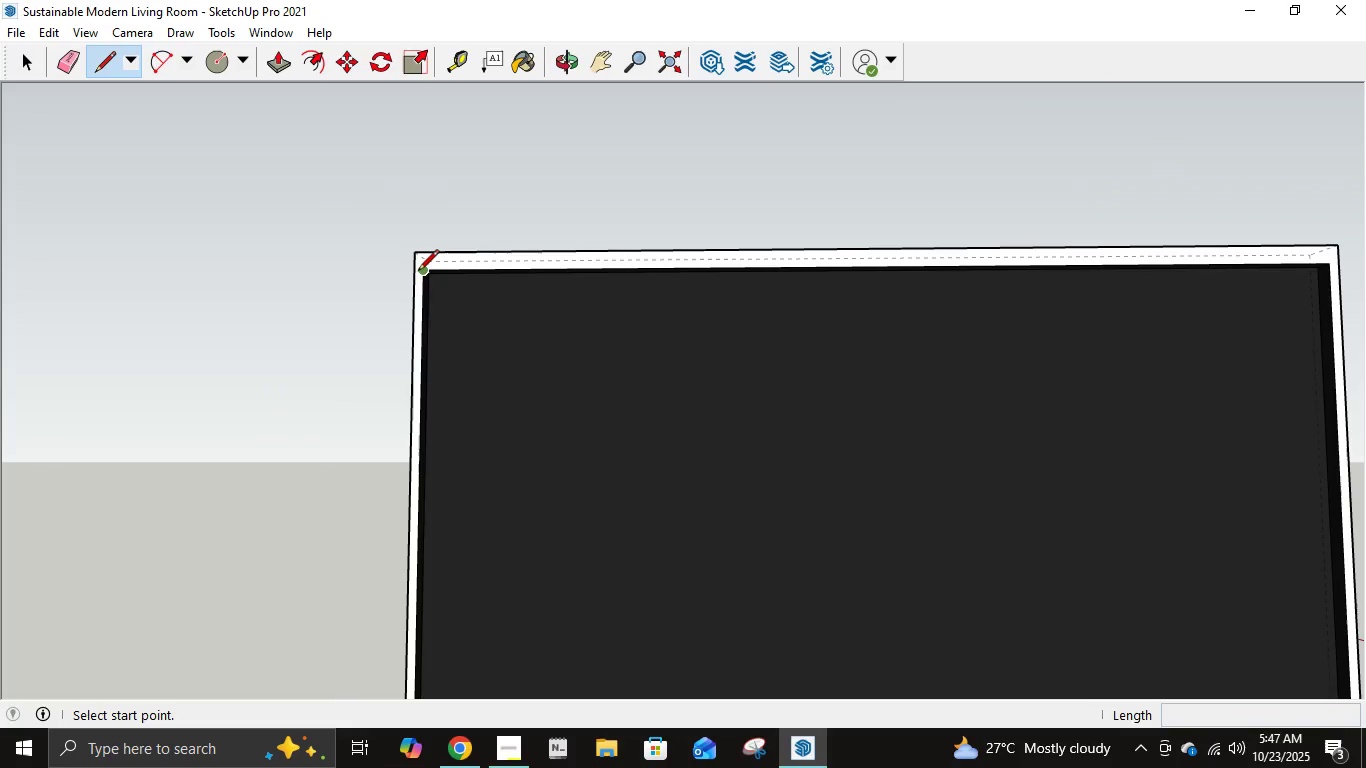 
left_click([420, 271])
 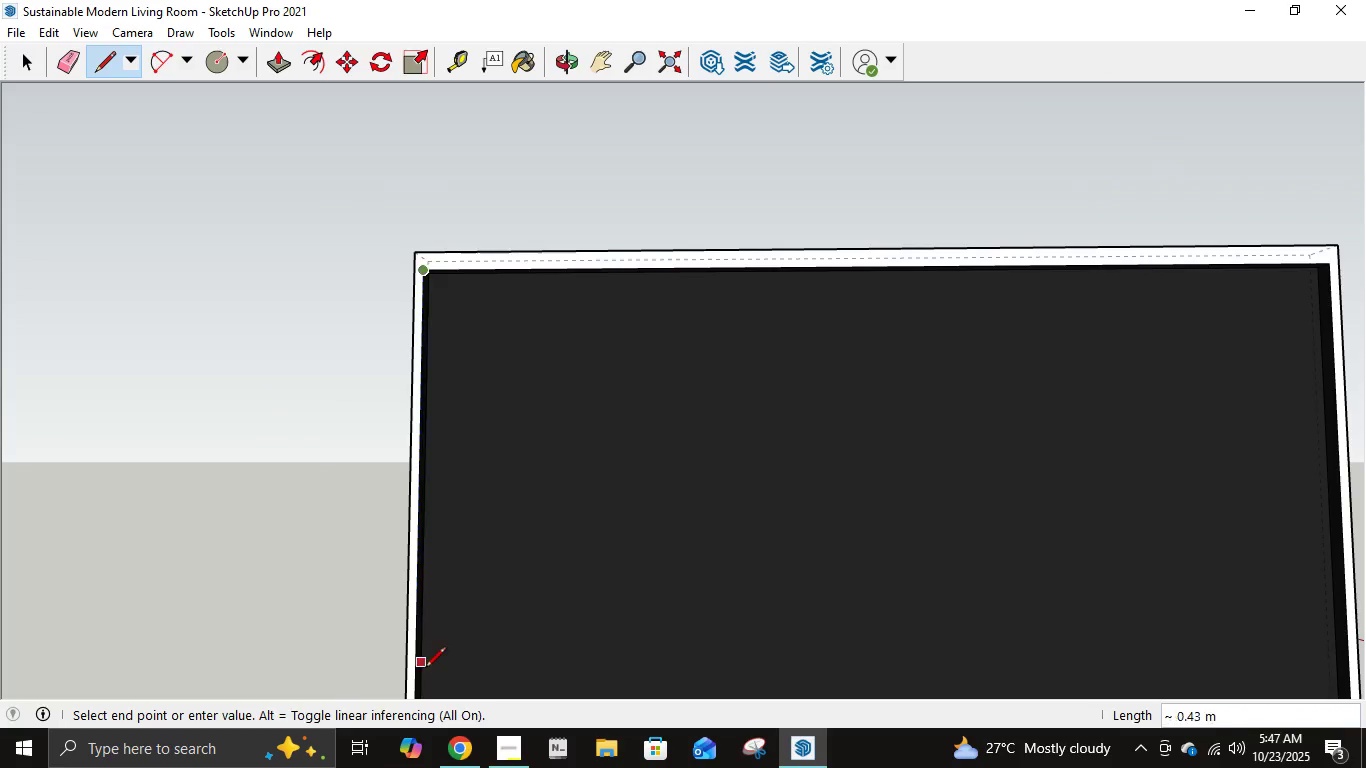 
scroll: coordinate [429, 669], scroll_direction: down, amount: 8.0
 